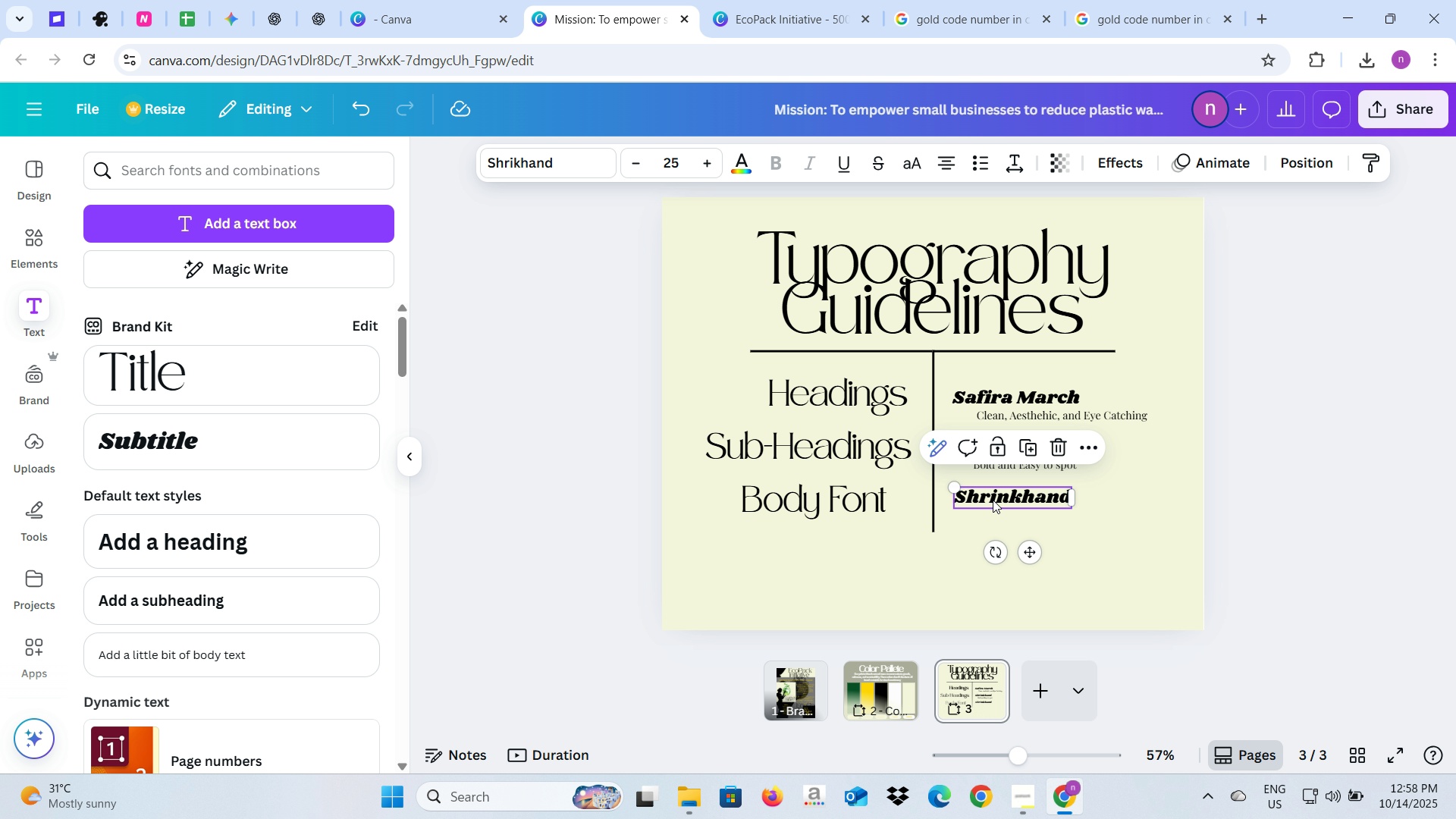 
left_click([993, 500])
 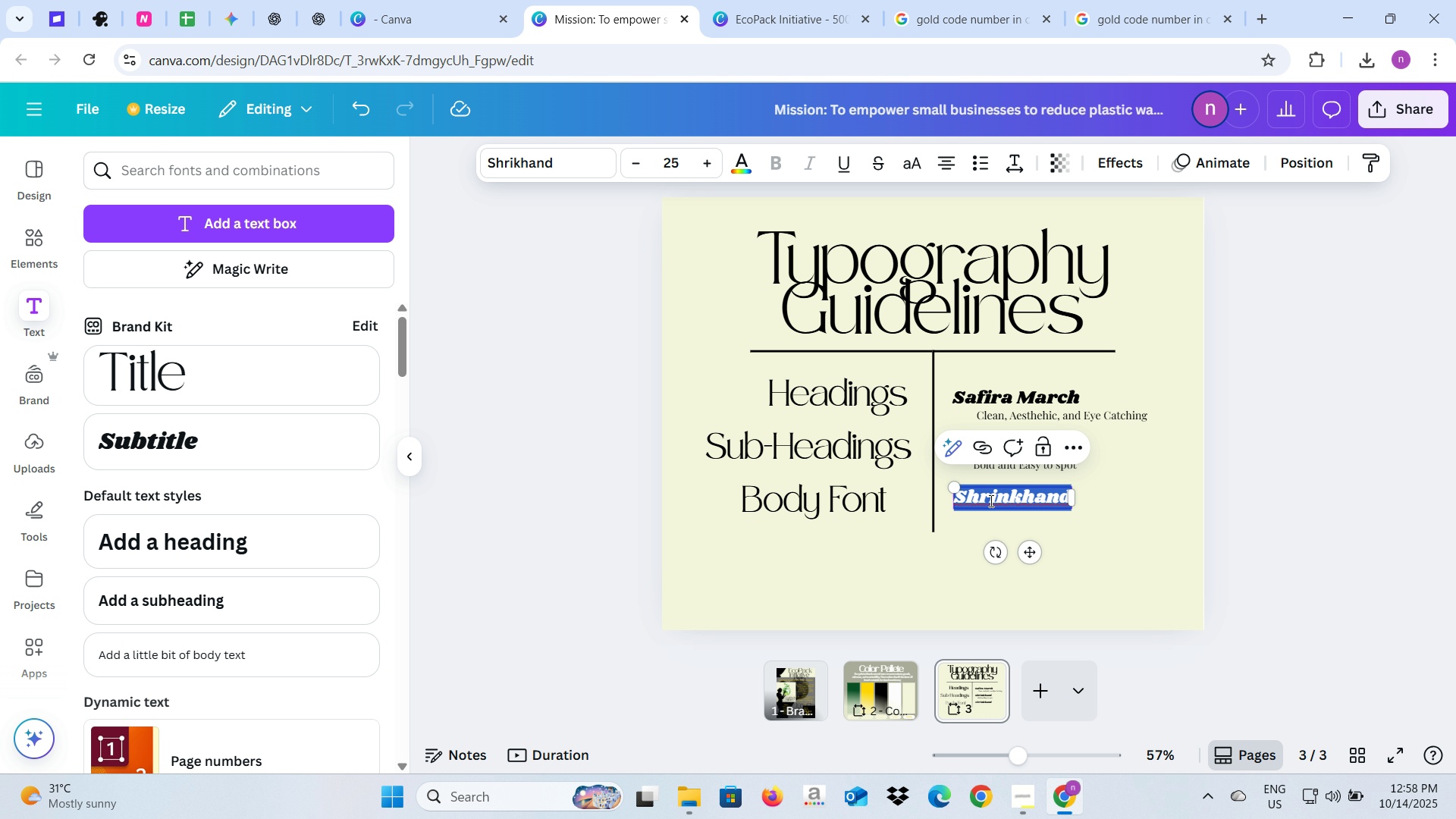 
type(p)
key(Backspace)
type(Playfair Dispaly)
key(Backspace)
key(Backspace)
key(Backspace)
type(lay)
 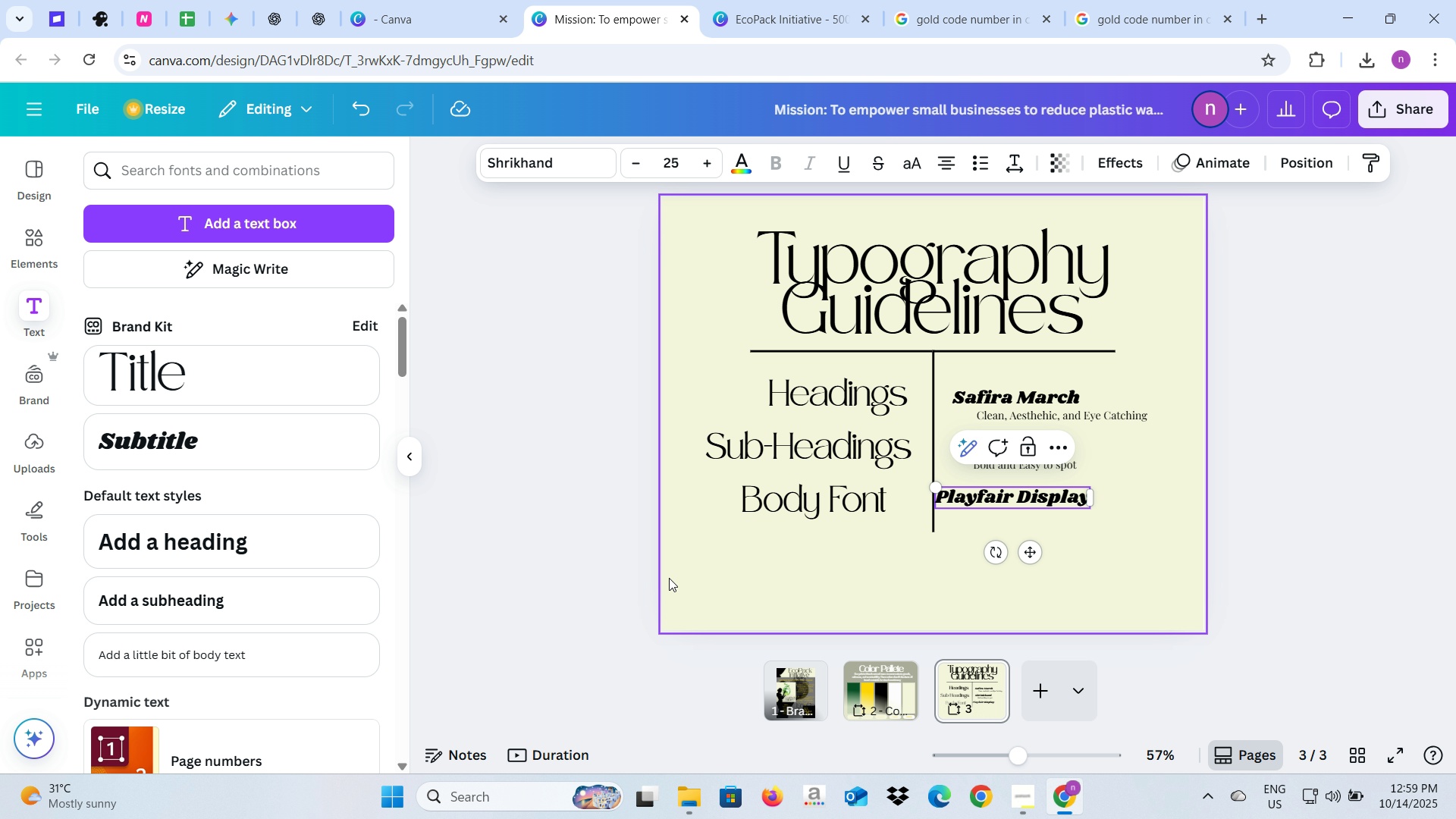 
left_click([606, 562])
 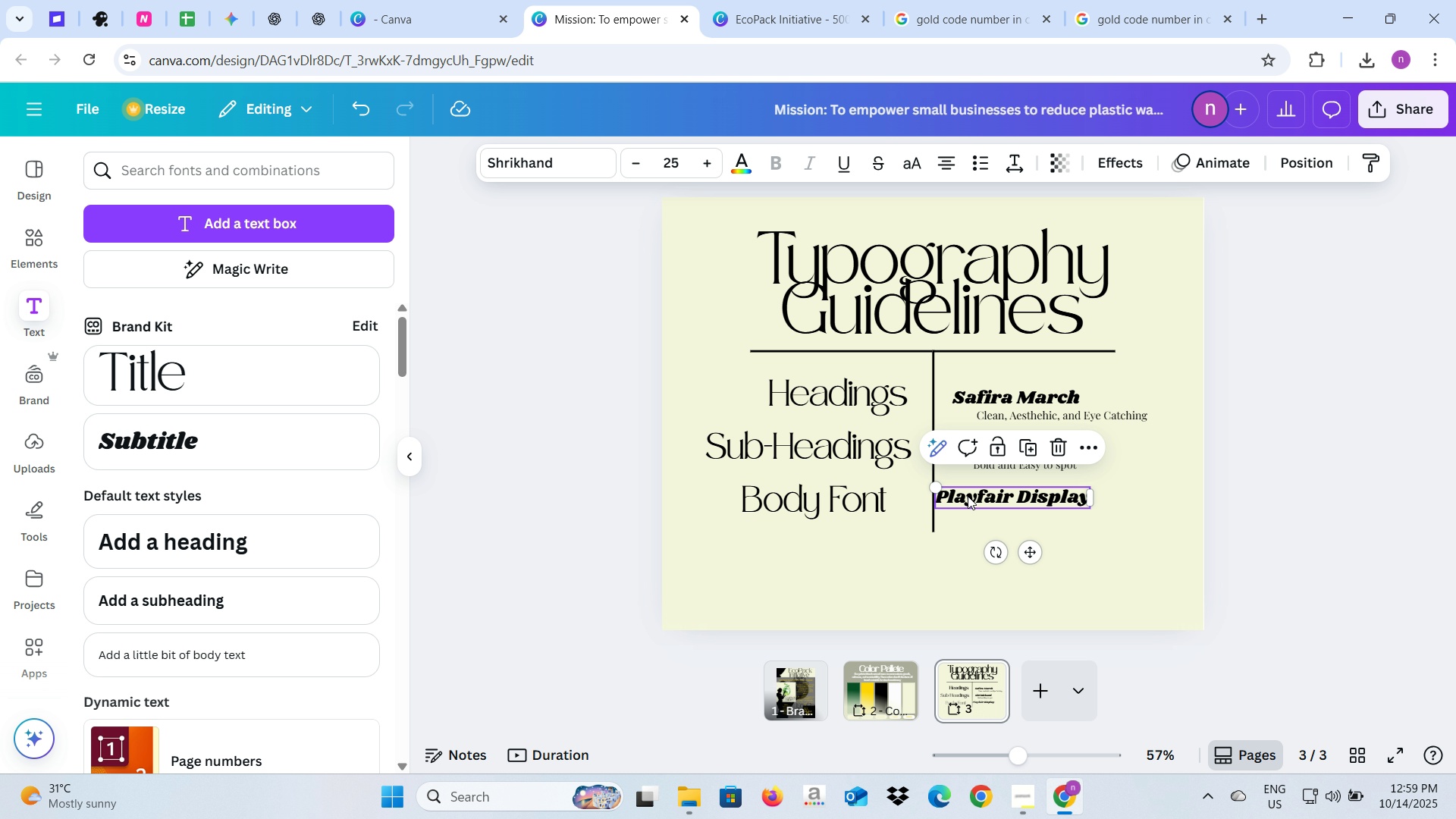 
left_click_drag(start_coordinate=[968, 497], to_coordinate=[987, 500])
 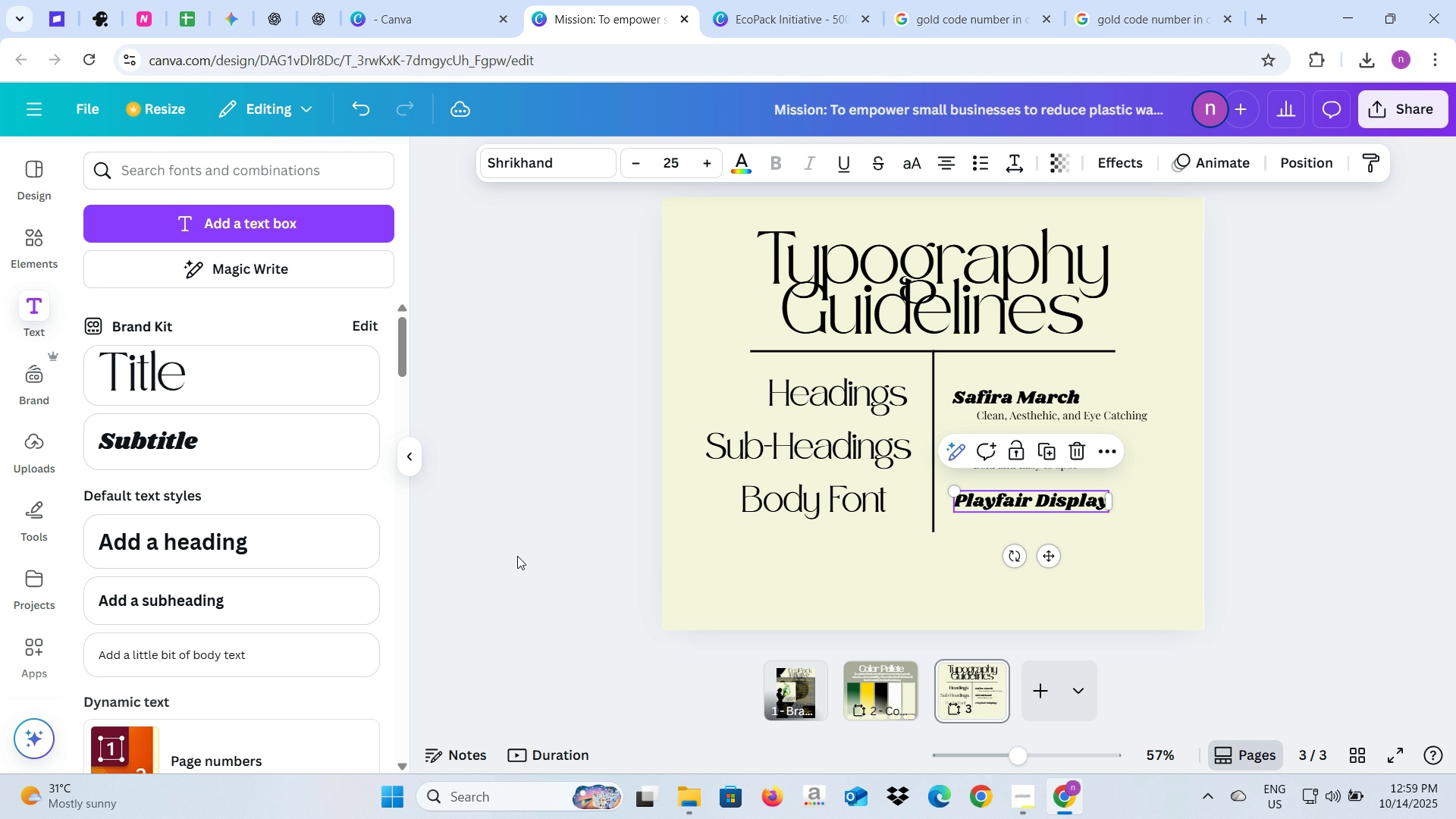 
left_click([517, 556])
 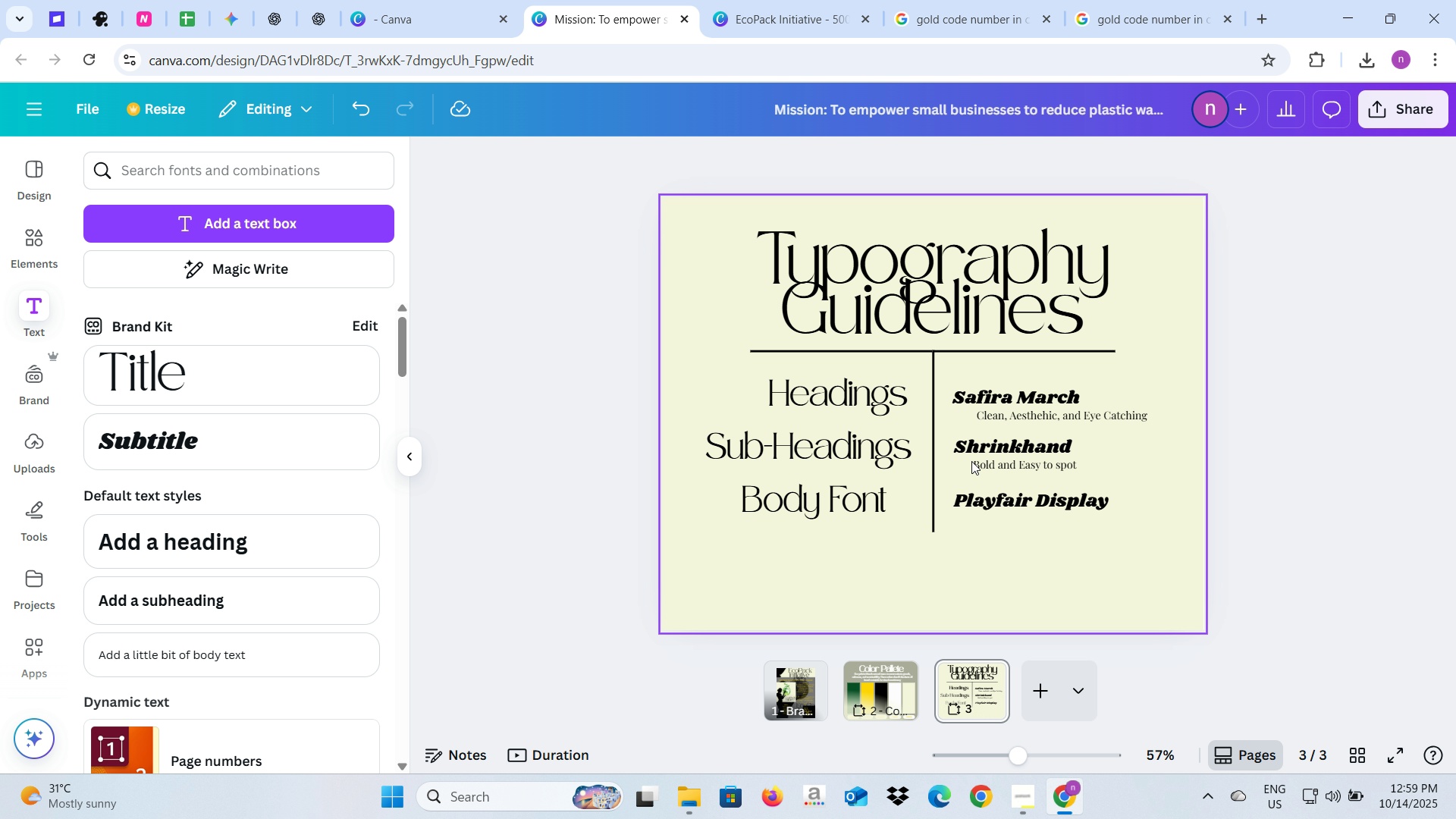 
left_click([984, 466])
 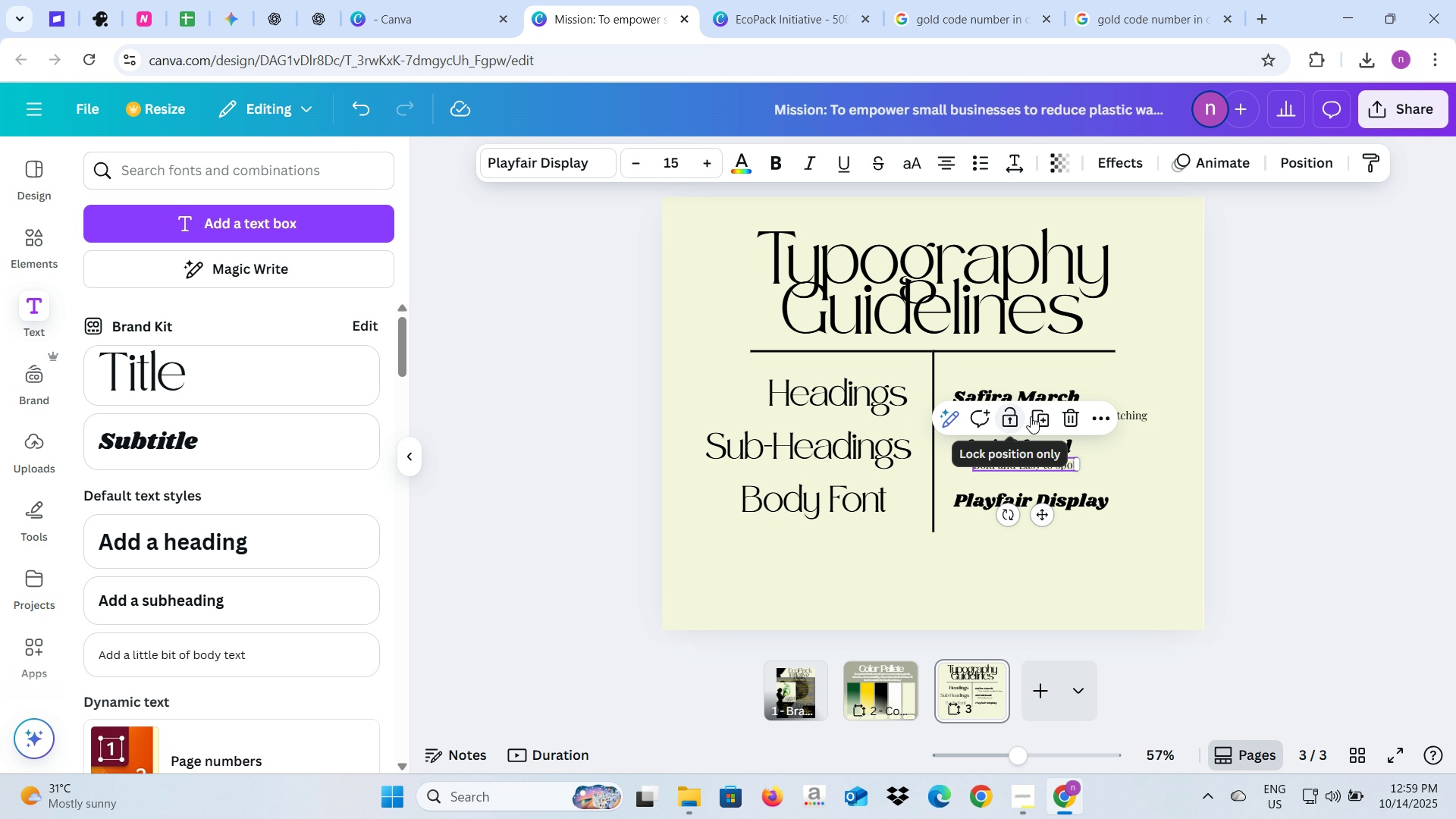 
left_click([1031, 416])
 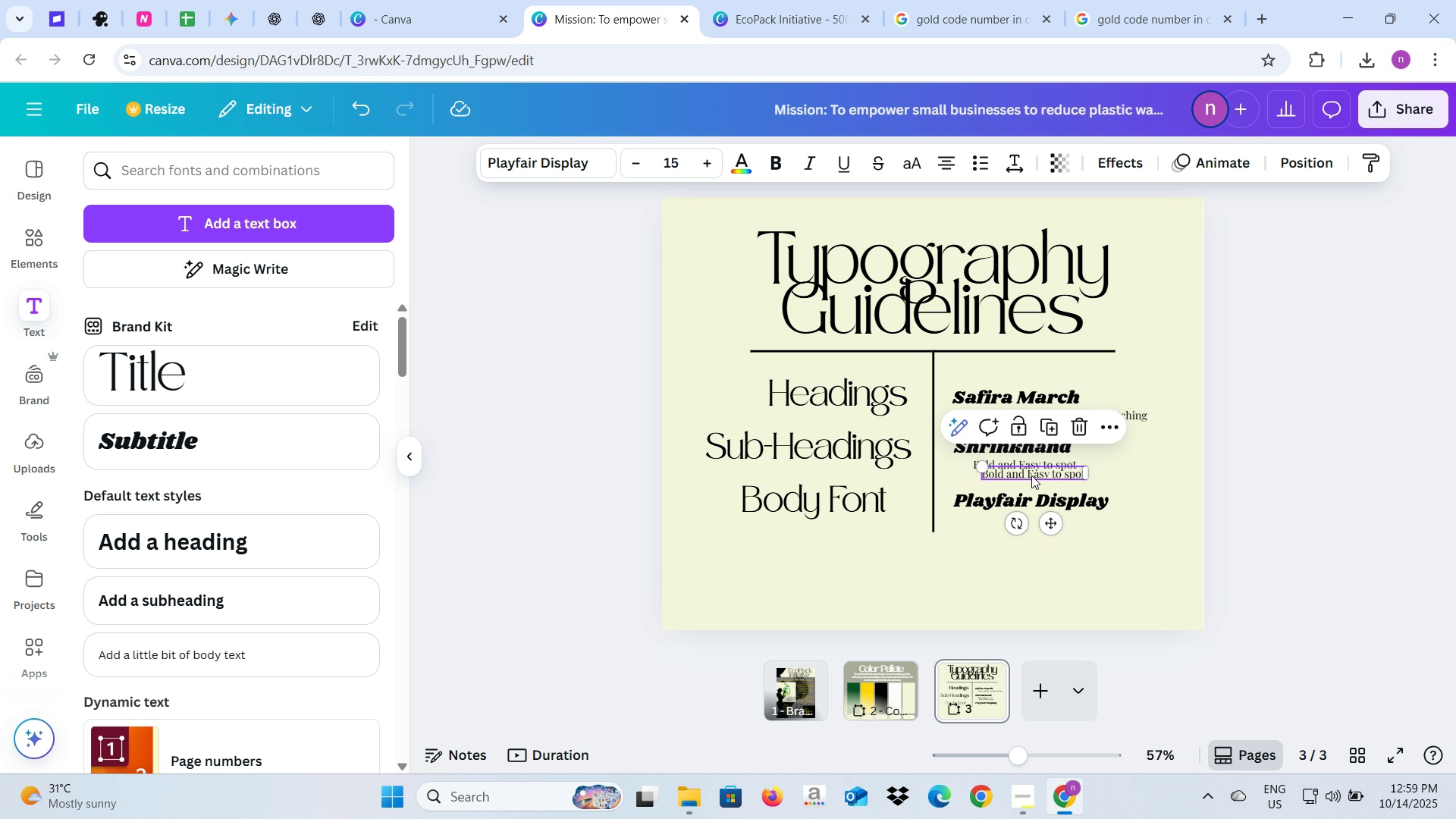 
left_click_drag(start_coordinate=[1031, 475], to_coordinate=[1029, 526])
 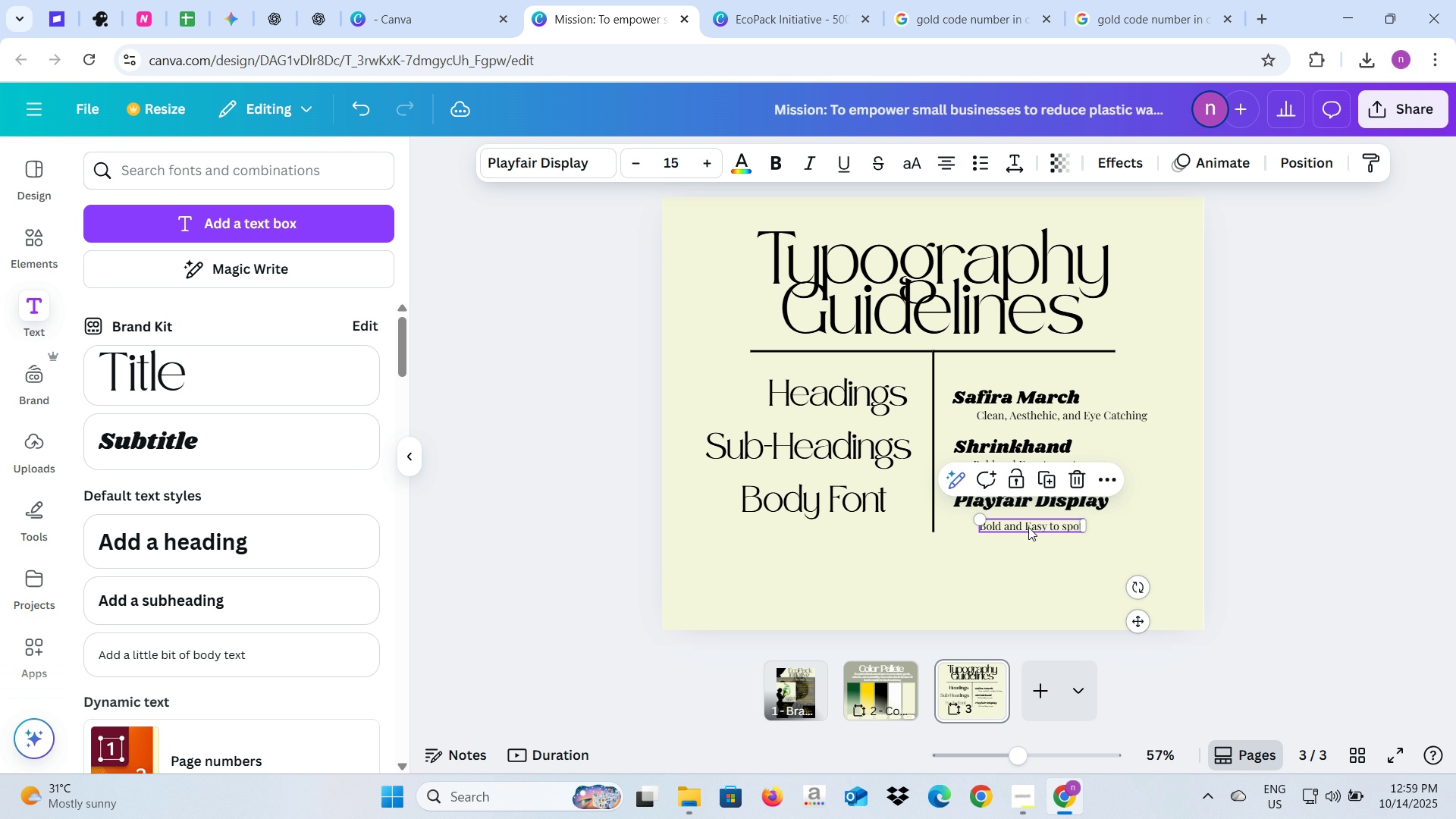 
left_click([1028, 527])
 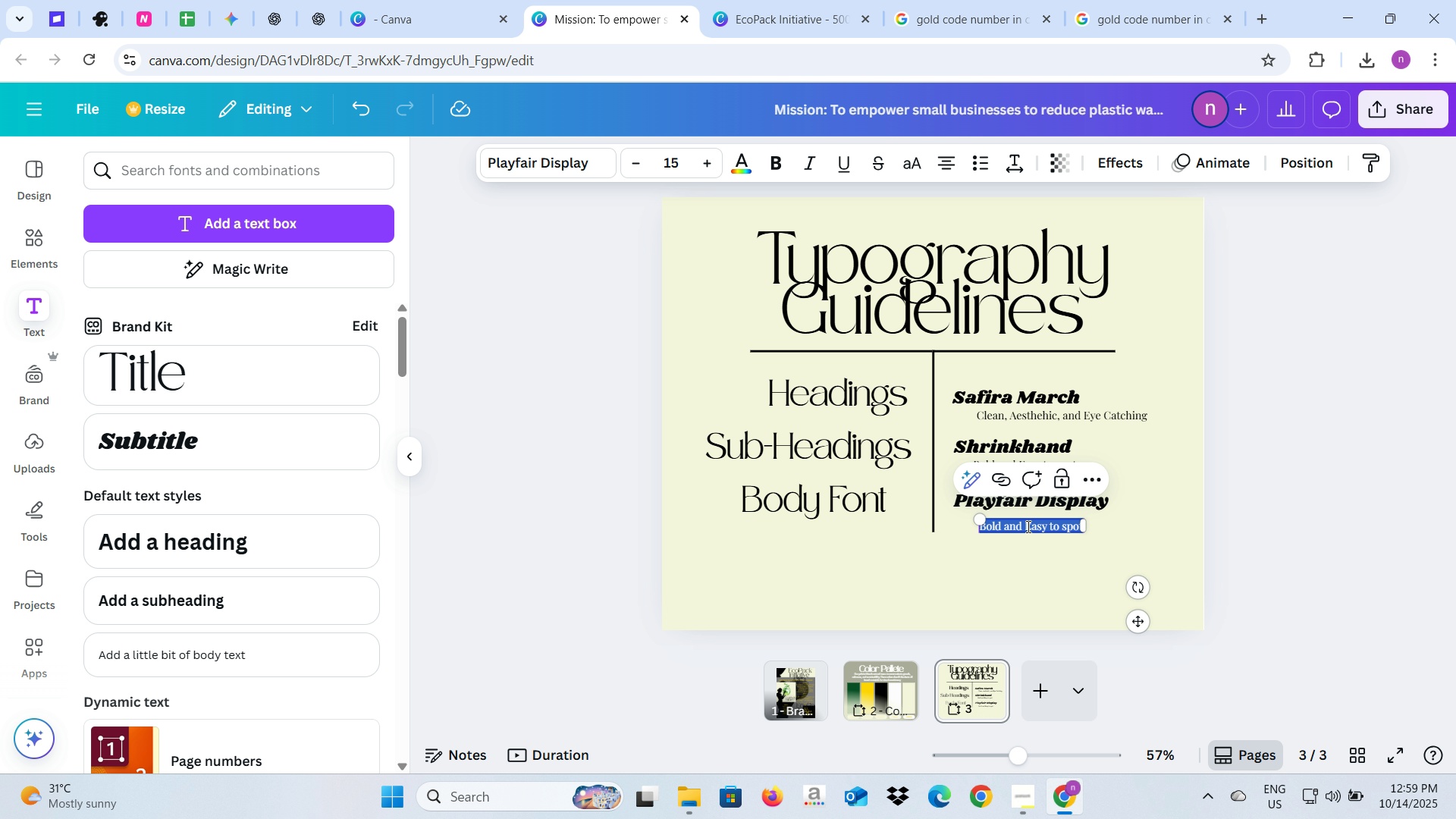 
type(Complim)
key(Backspace)
type(manets )
key(Backspace)
key(Backspace)
key(Backspace)
key(Backspace)
key(Backspace)
key(Backspace)
type(ents the Hedaing )
key(Backspace)
key(Backspace)
key(Backspace)
key(Backspace)
key(Backspace)
key(Backspace)
type(adingm and Sub-Heading )
key(Backspace)
type(, Al)
key(Backspace)
key(Backspace)
type(Its giving rh)
key(Backspace)
key(Backspace)
type(the eastheti)
key(Backspace)
type(hic)
key(Backspace)
key(Backspace)
key(Backspace)
key(Backspace)
key(Backspace)
key(Backspace)
key(Backspace)
key(Backspace)
key(Backspace)
key(Backspace)
key(Backspace)
type( Aesthethic vibe)
 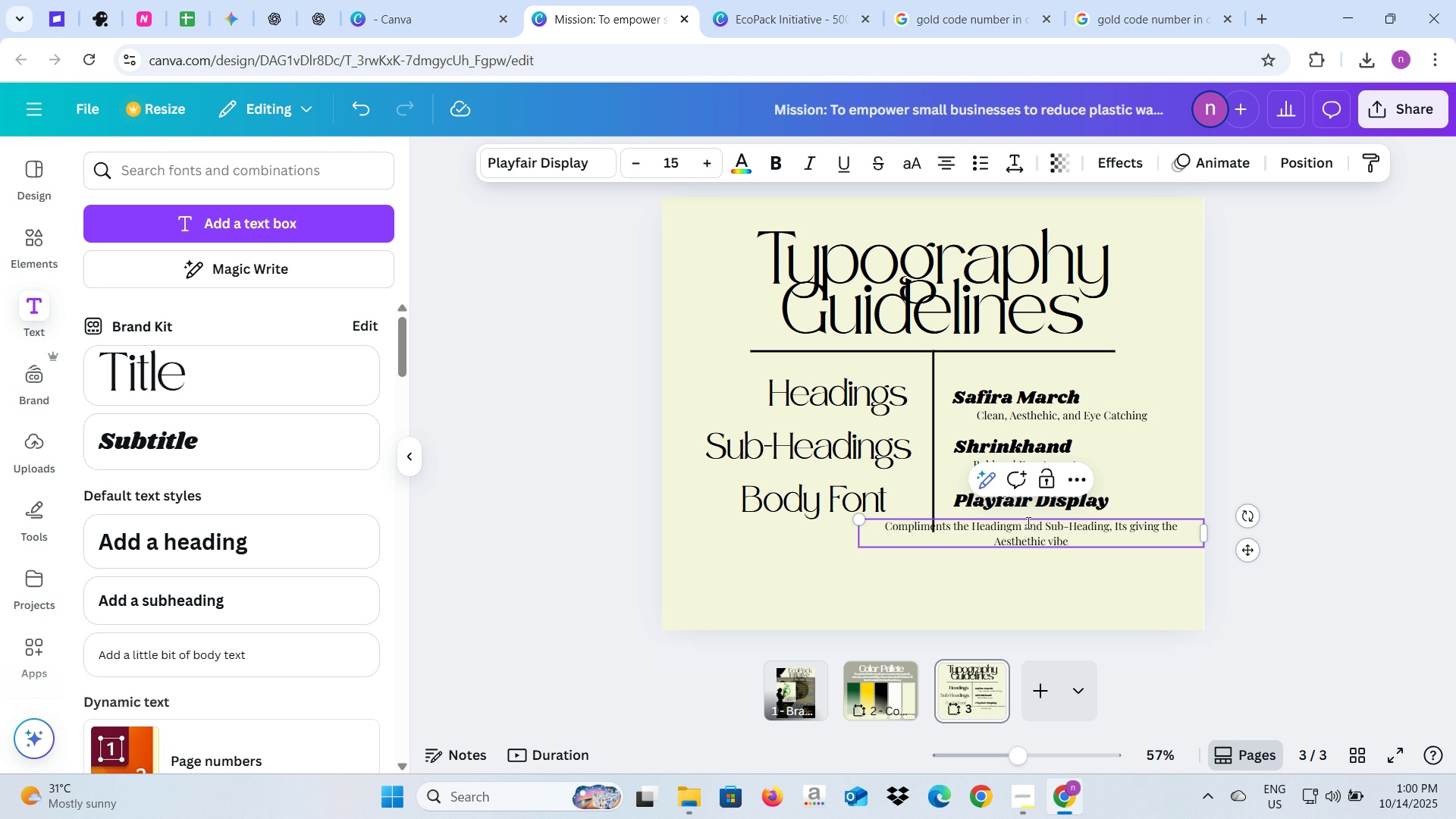 
left_click([1015, 529])
 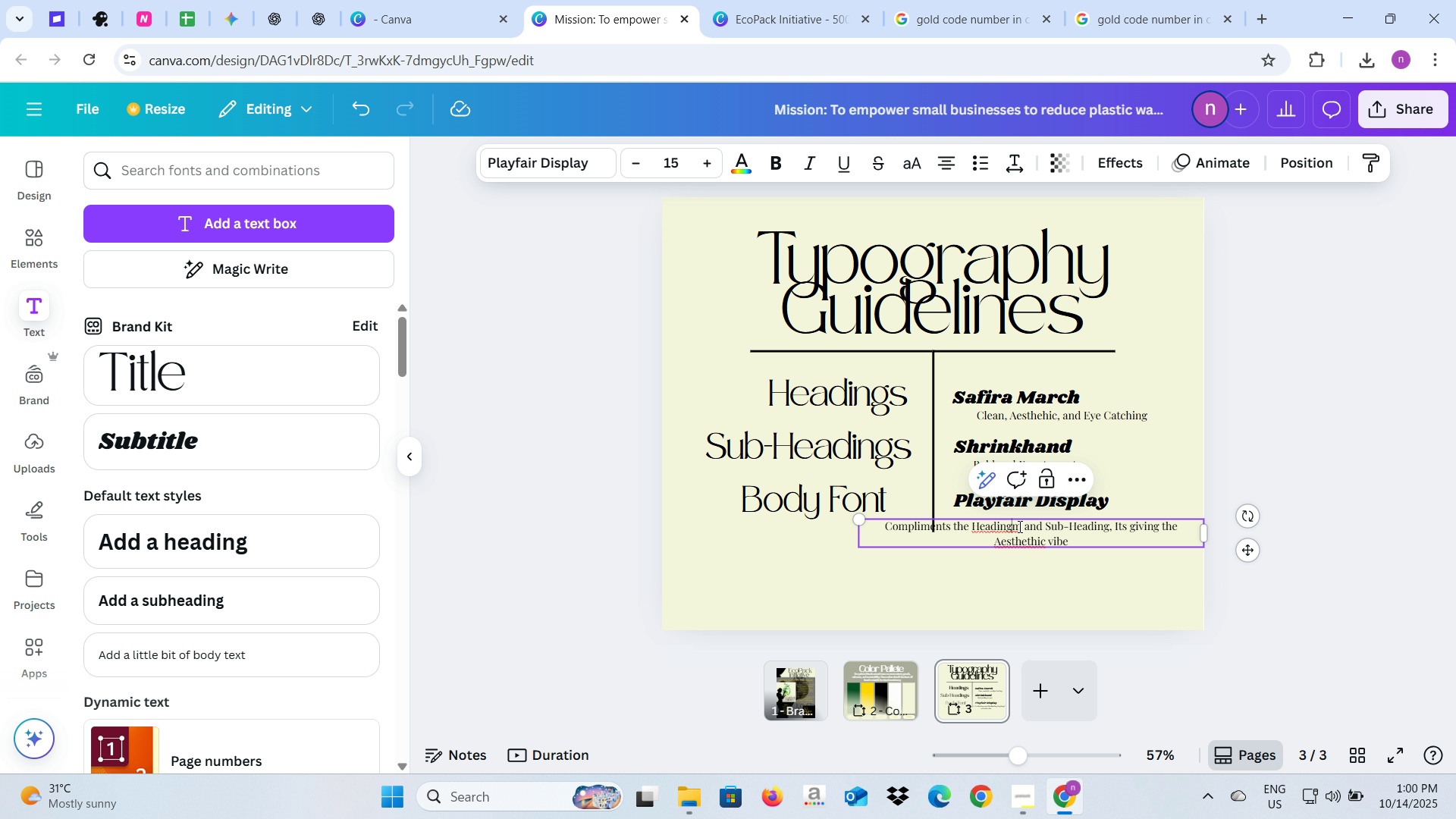 
double_click([1018, 526])
 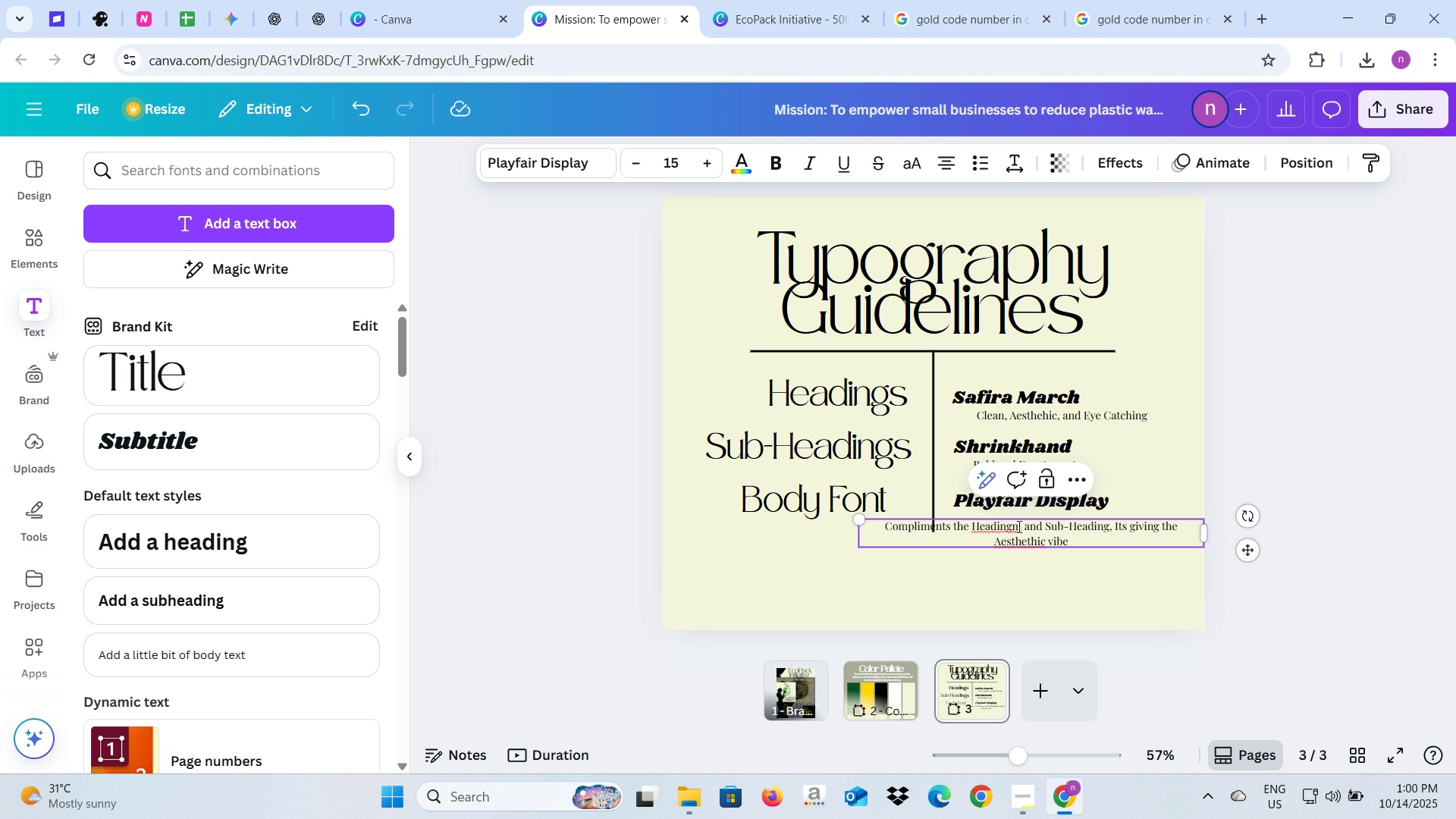 
key(Backspace)
 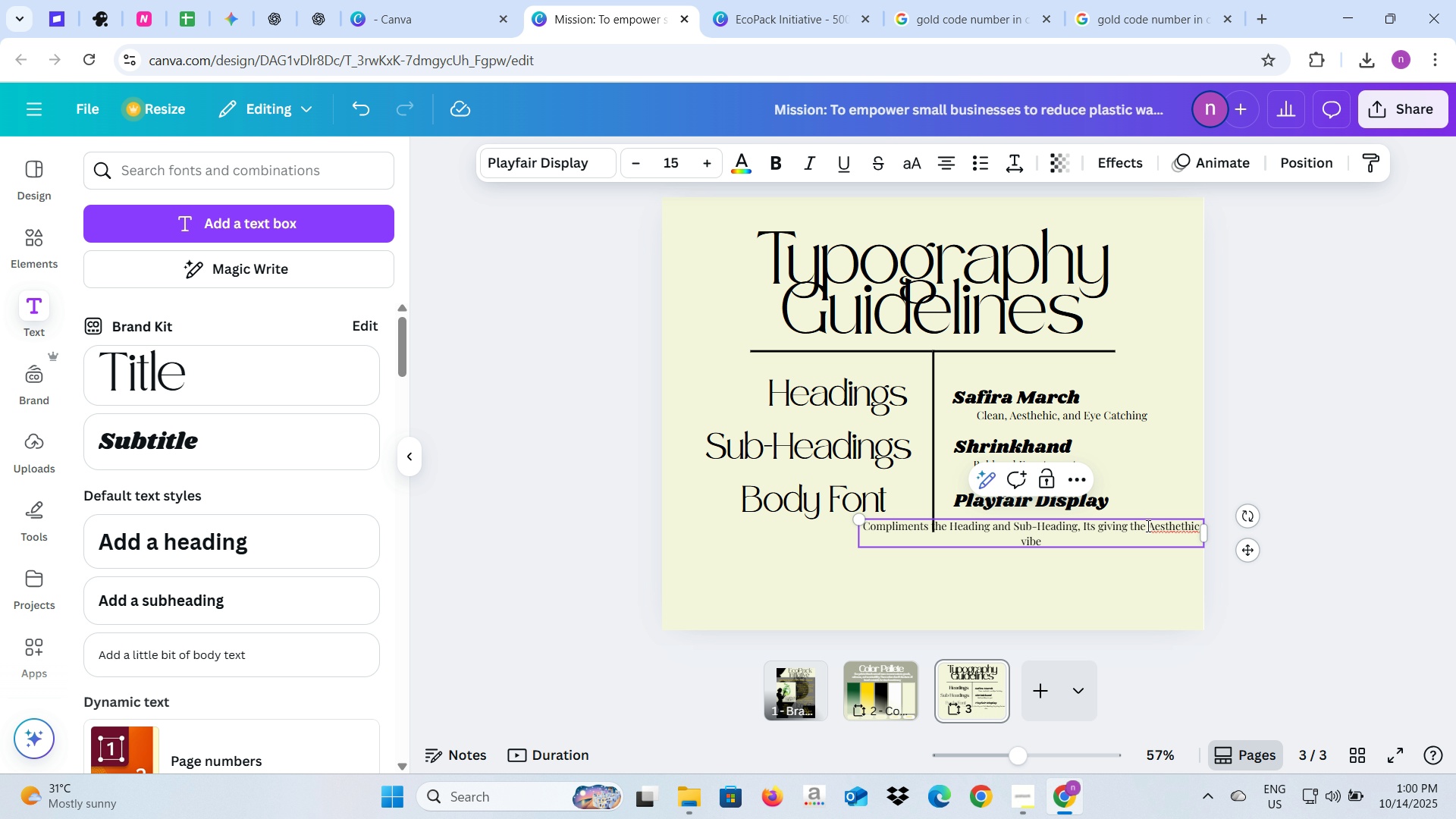 
left_click([1153, 532])
 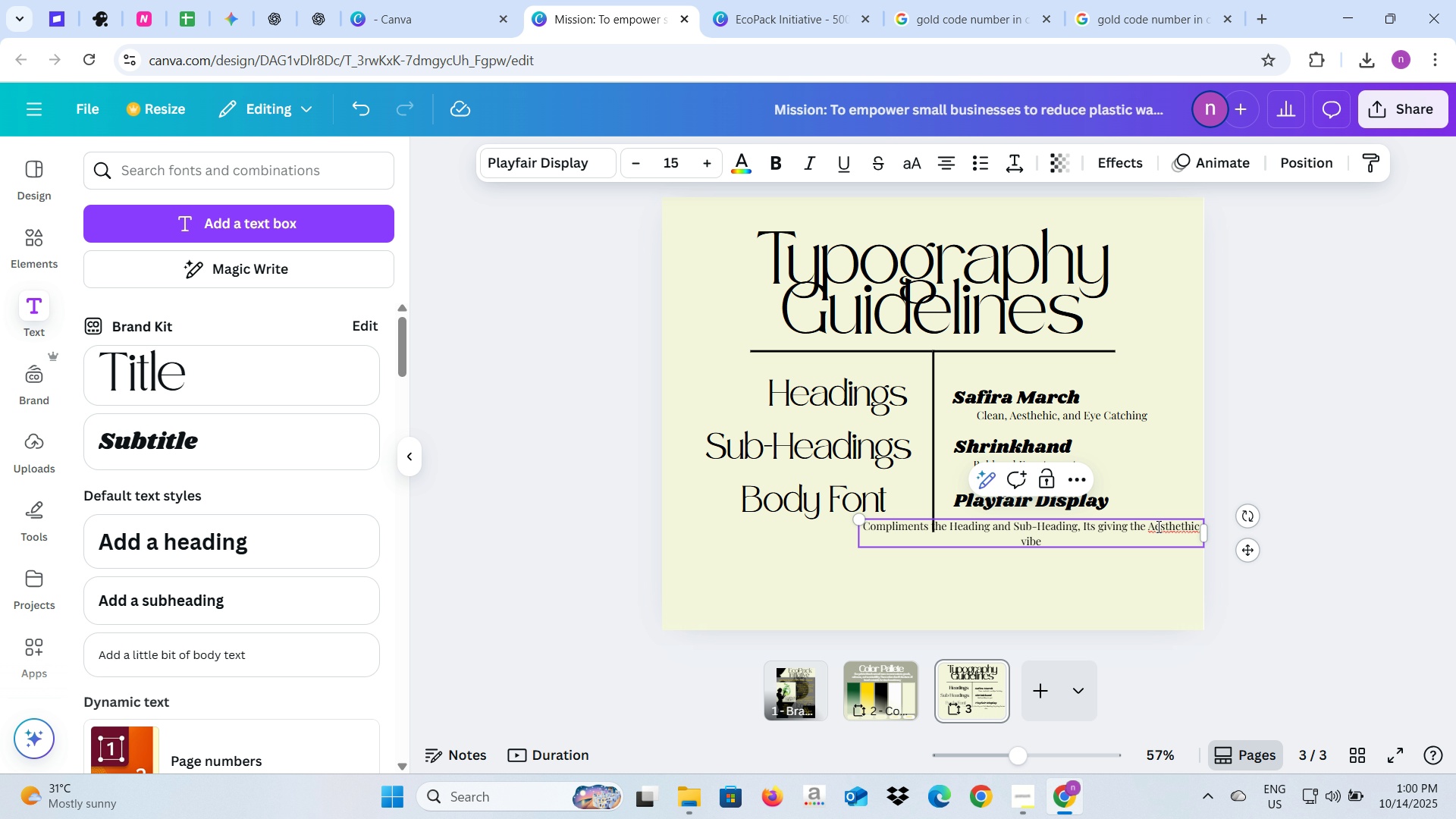 
right_click([1157, 526])
 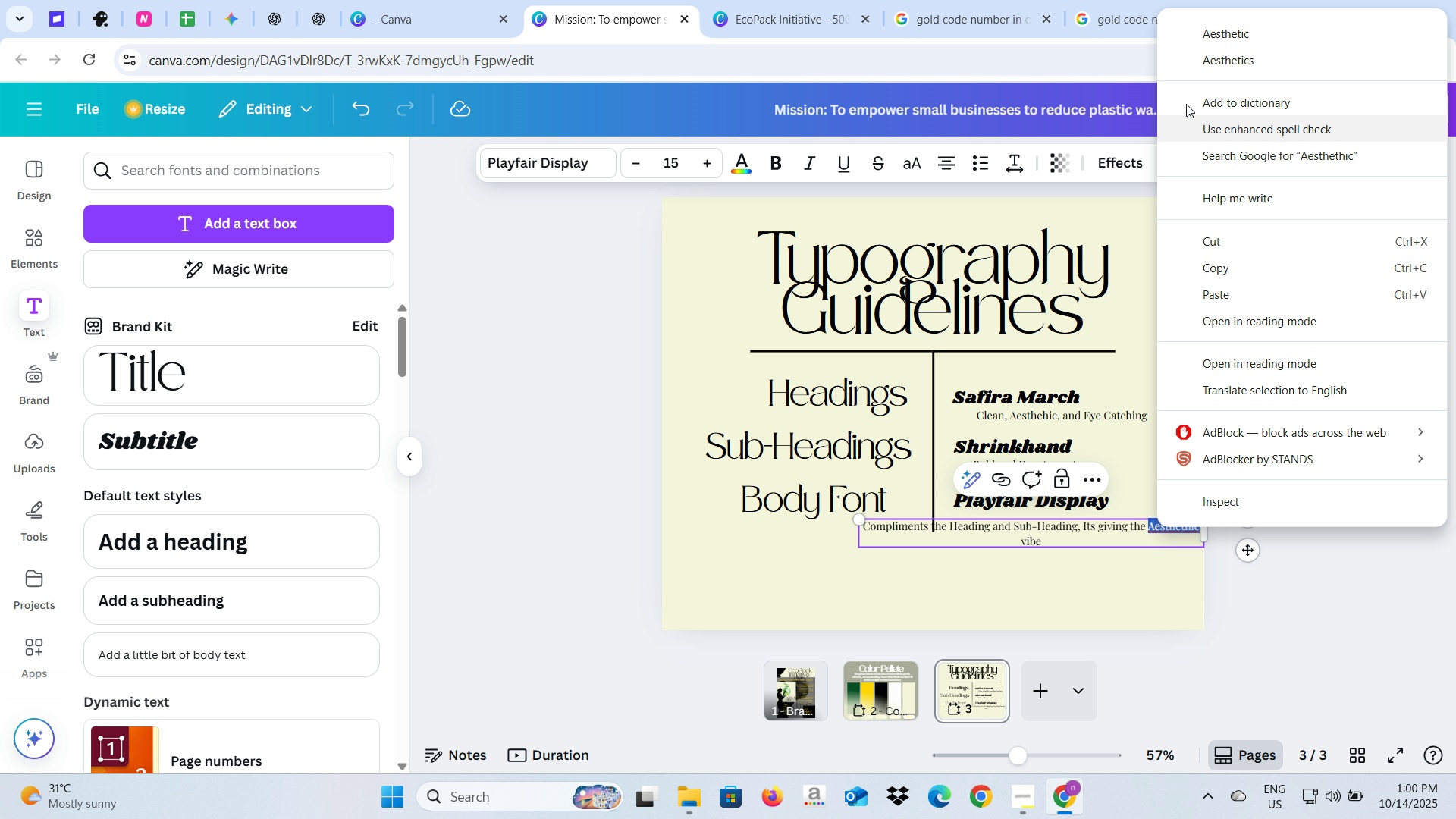 
left_click([1197, 44])
 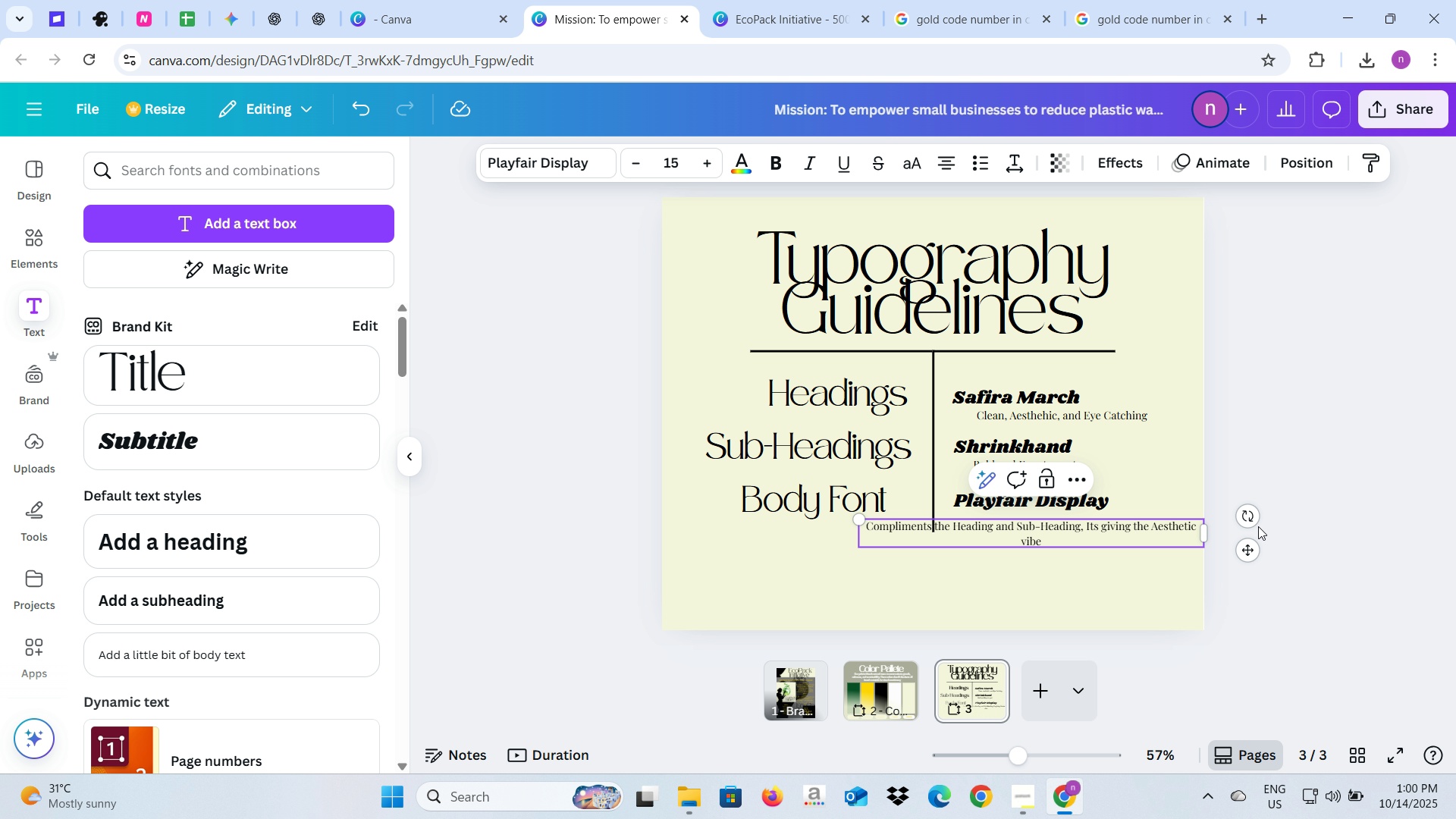 
wait(5.56)
 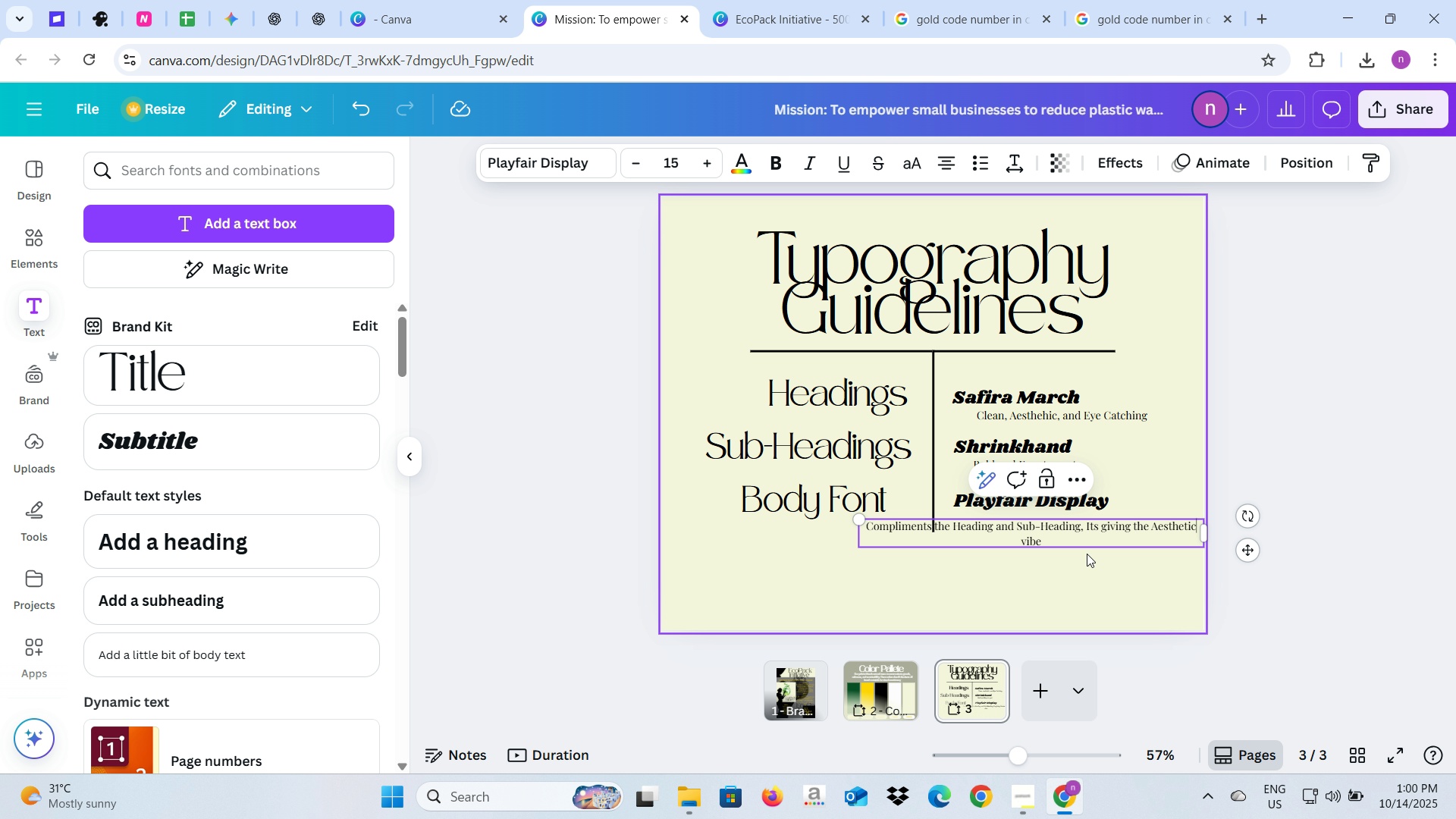 
left_click_drag(start_coordinate=[1206, 534], to_coordinate=[1101, 543])
 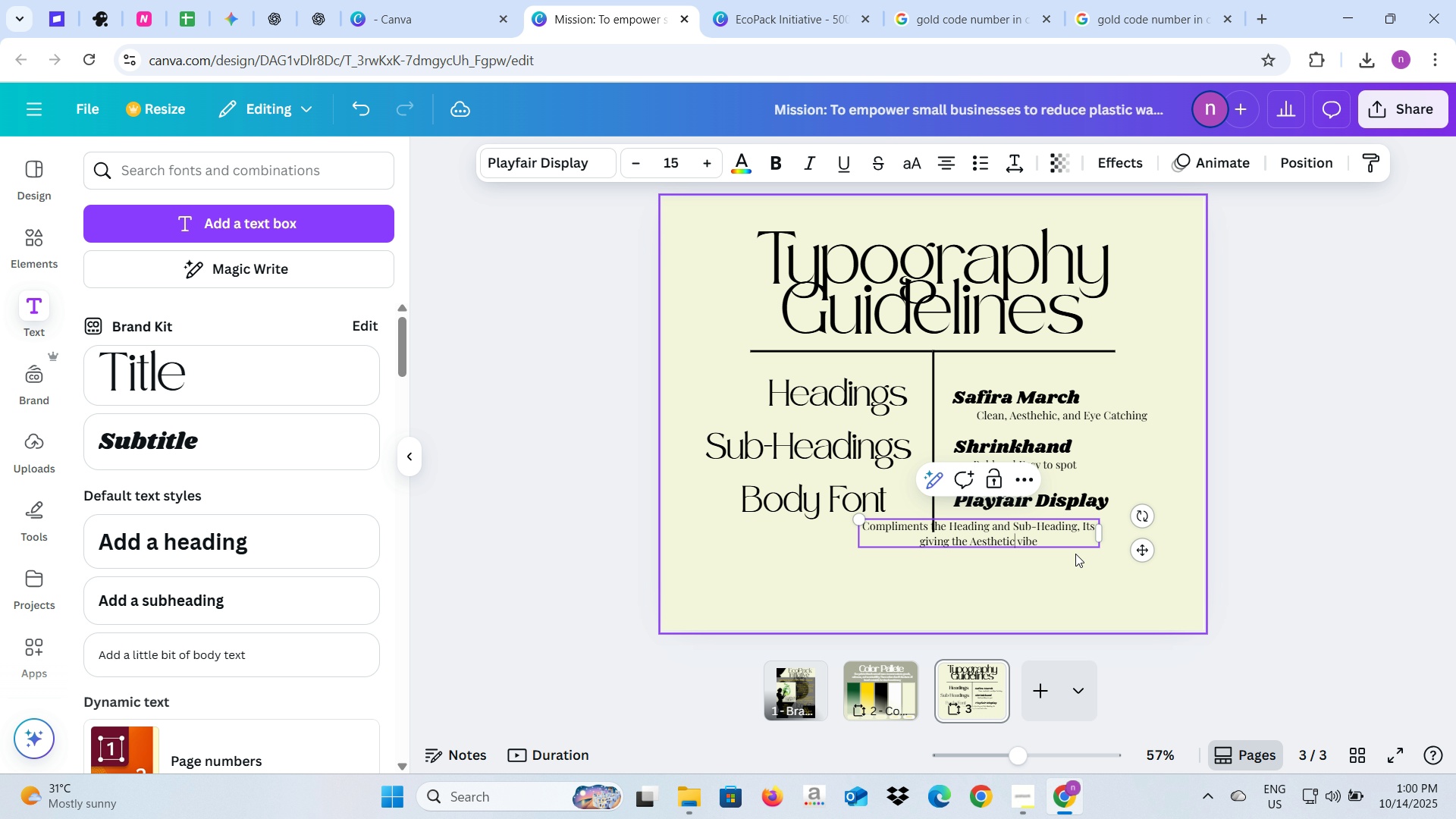 
left_click([1075, 554])
 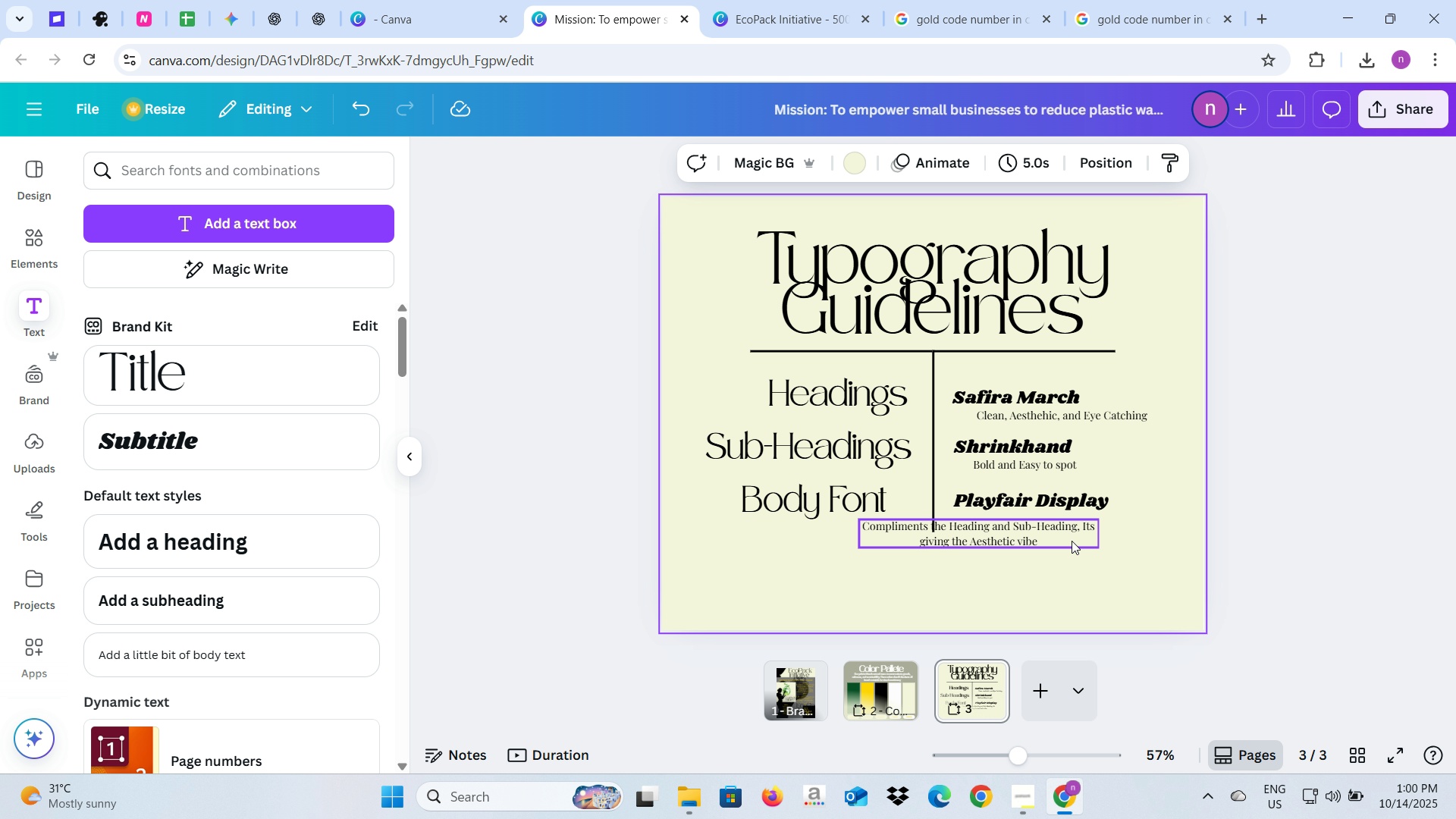 
left_click([1072, 541])
 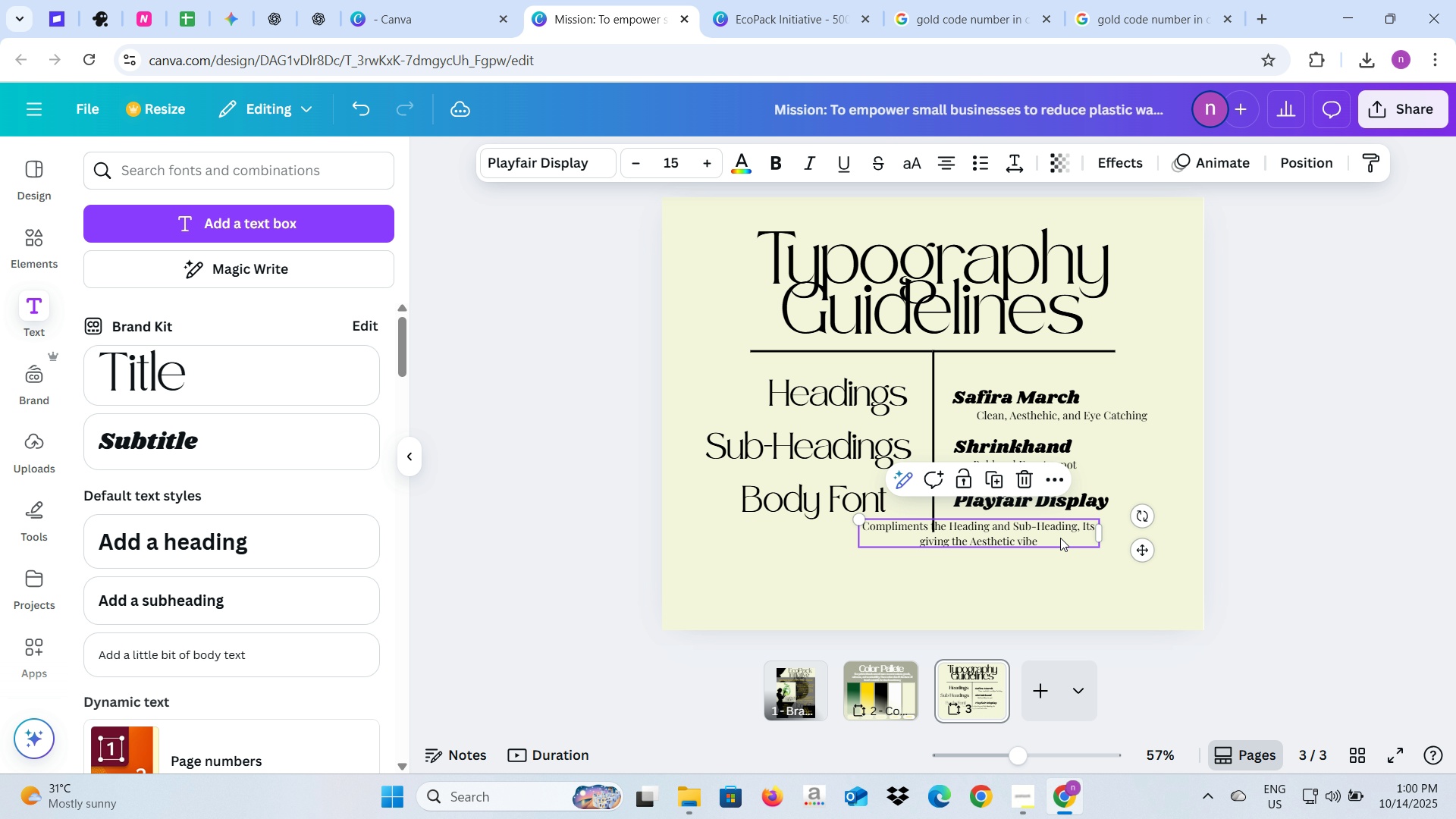 
left_click_drag(start_coordinate=[1060, 538], to_coordinate=[1163, 540])
 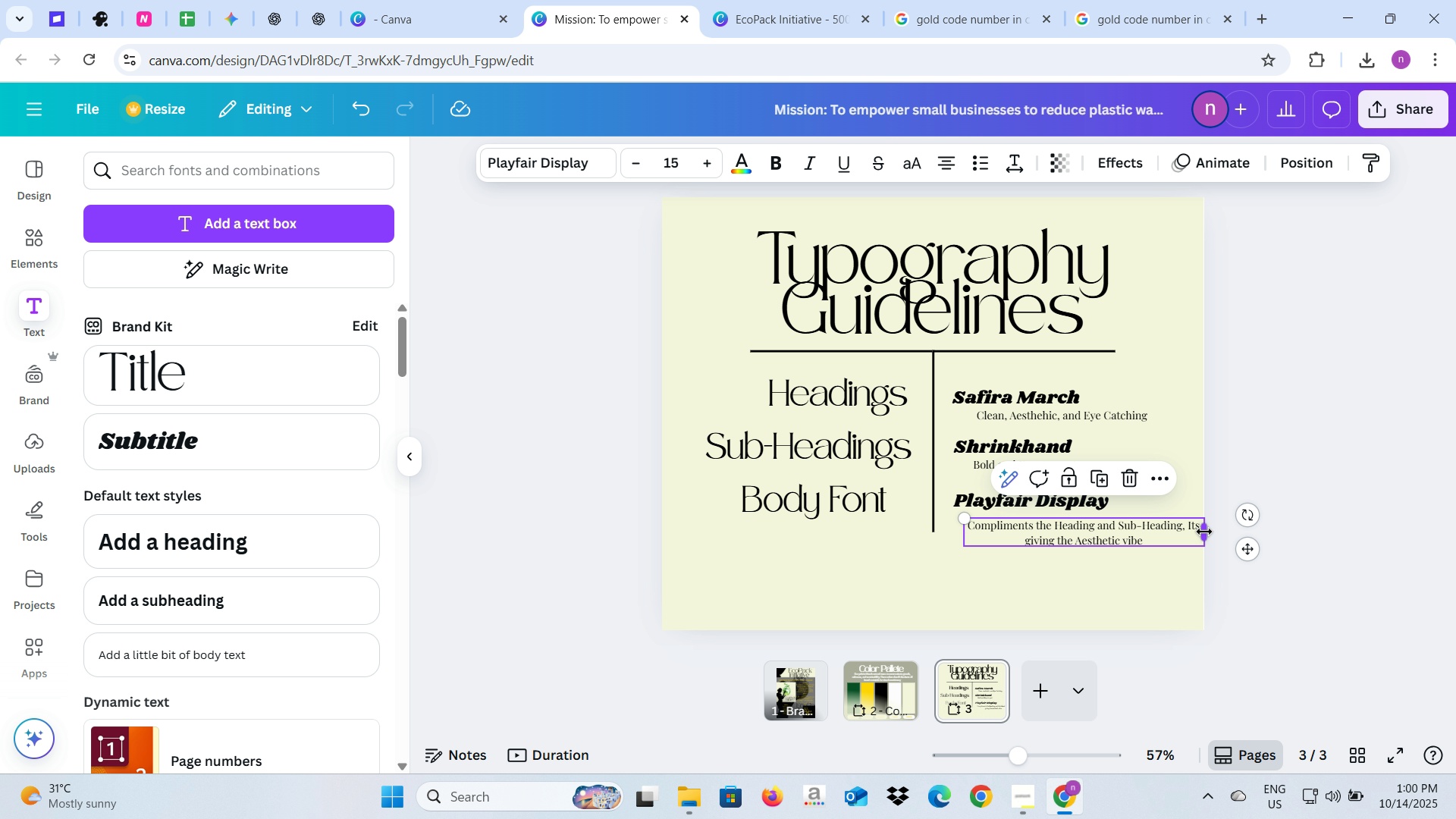 
left_click_drag(start_coordinate=[1204, 532], to_coordinate=[1188, 533])
 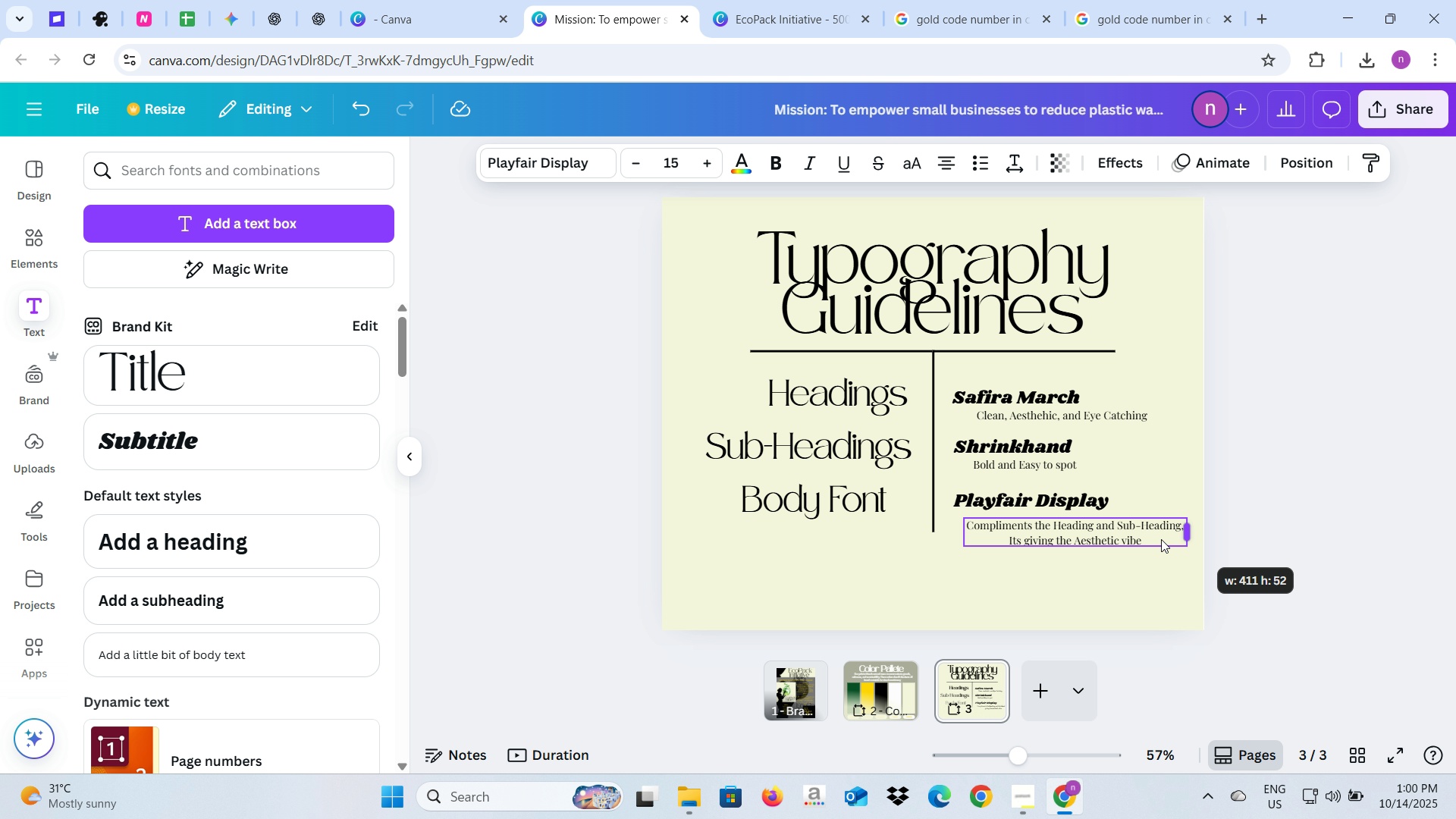 
left_click_drag(start_coordinate=[1161, 539], to_coordinate=[1177, 538])
 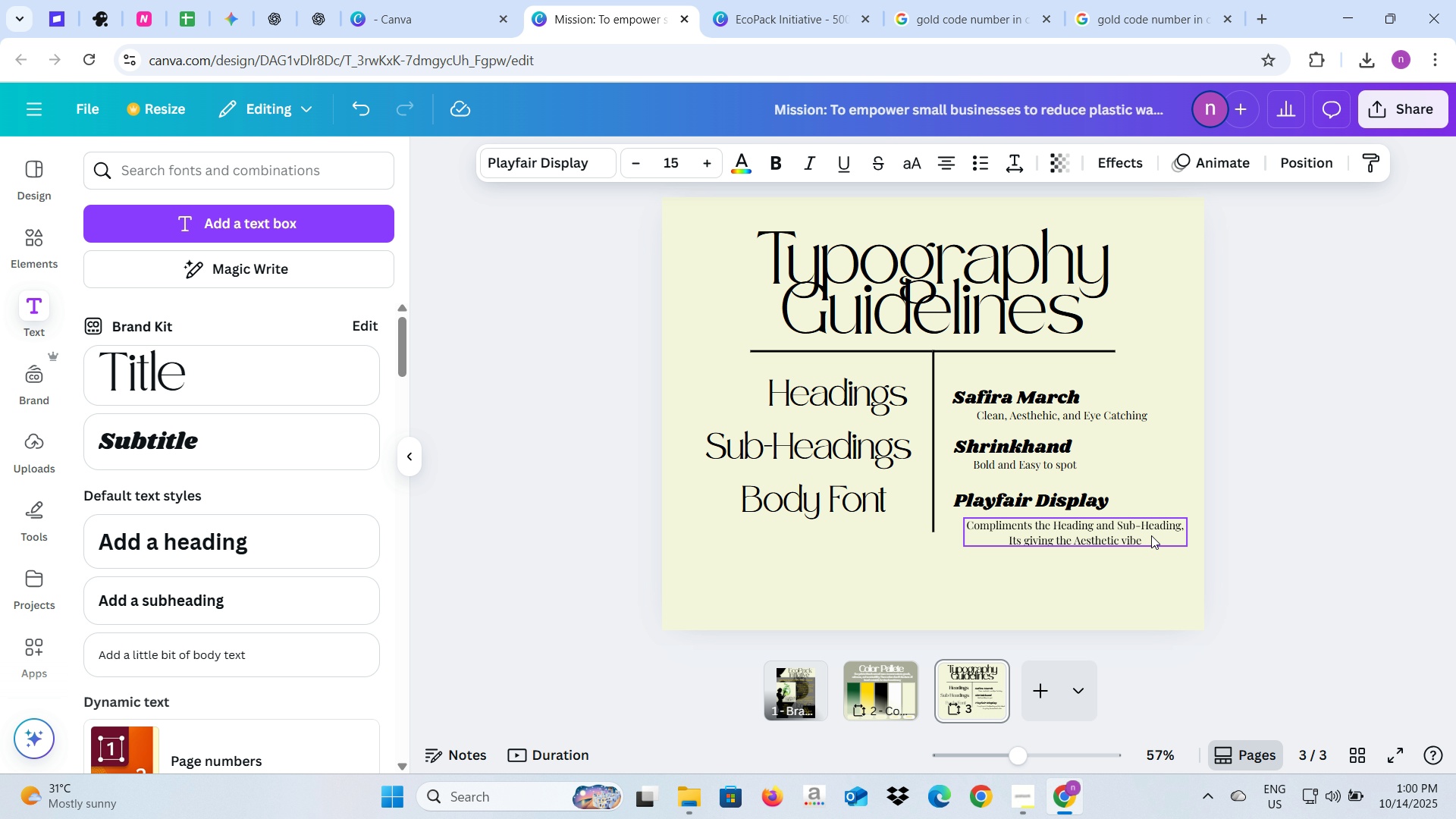 
left_click_drag(start_coordinate=[1150, 536], to_coordinate=[1159, 535])
 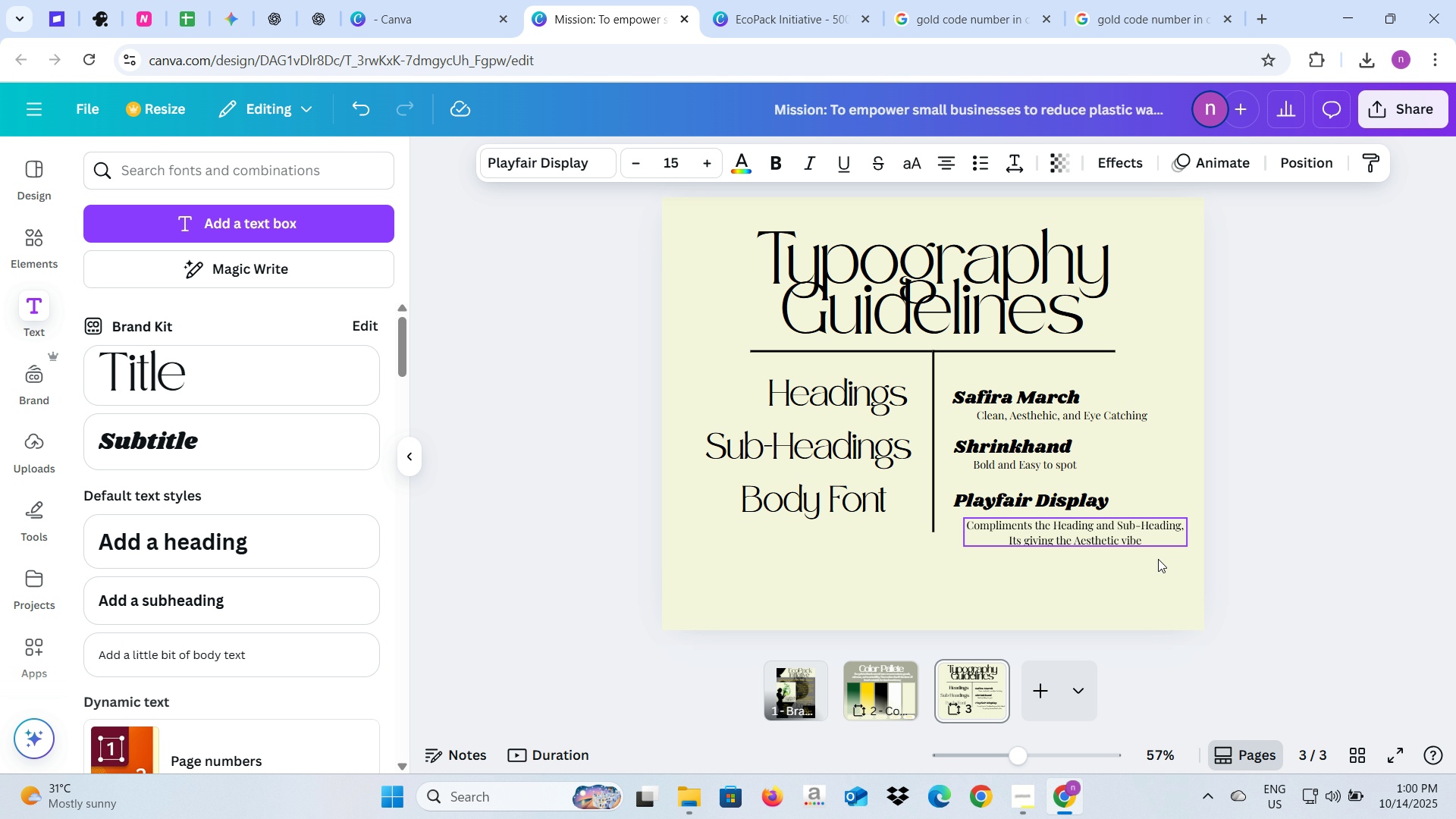 
left_click([1158, 559])
 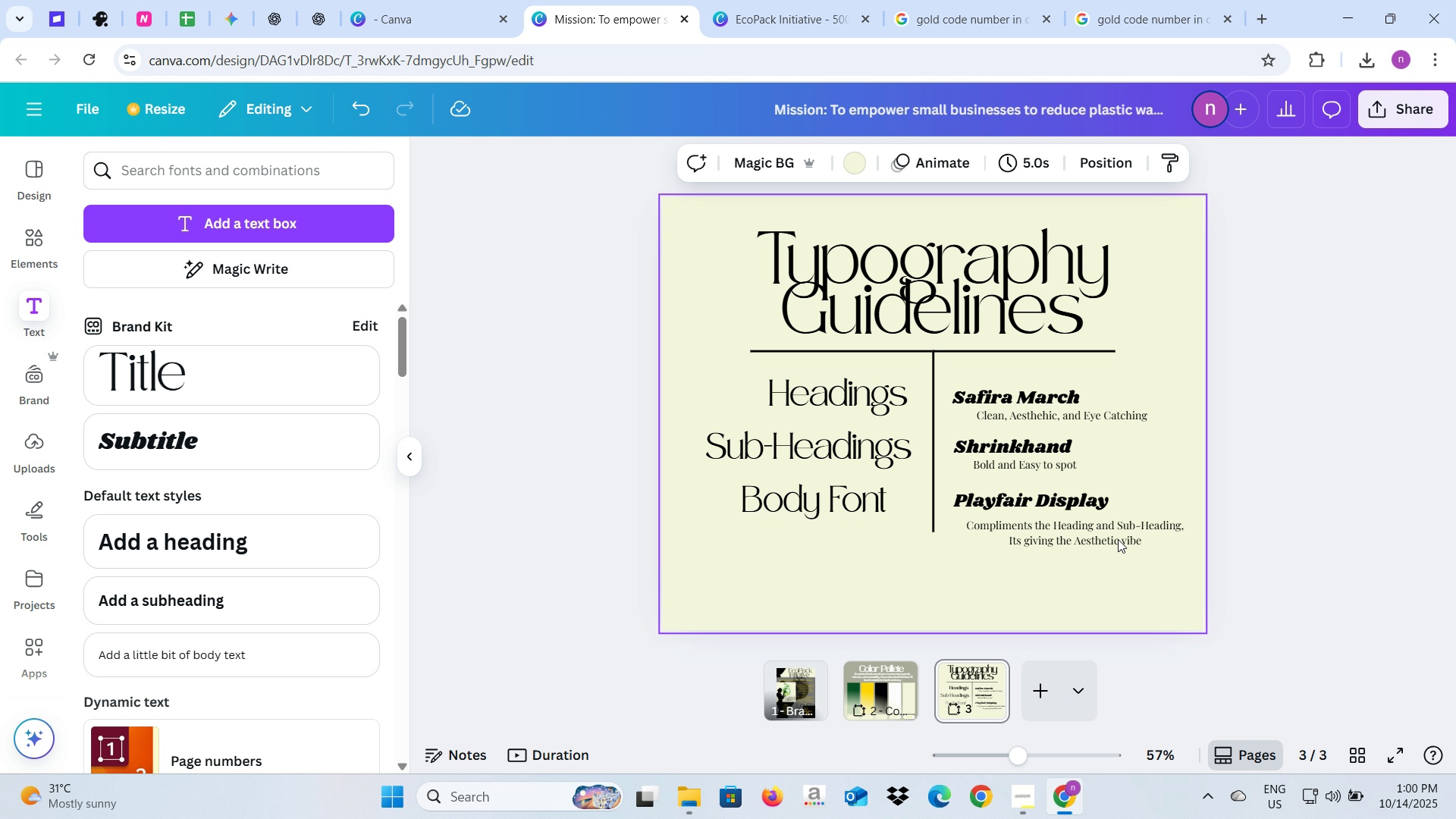 
left_click([1118, 539])
 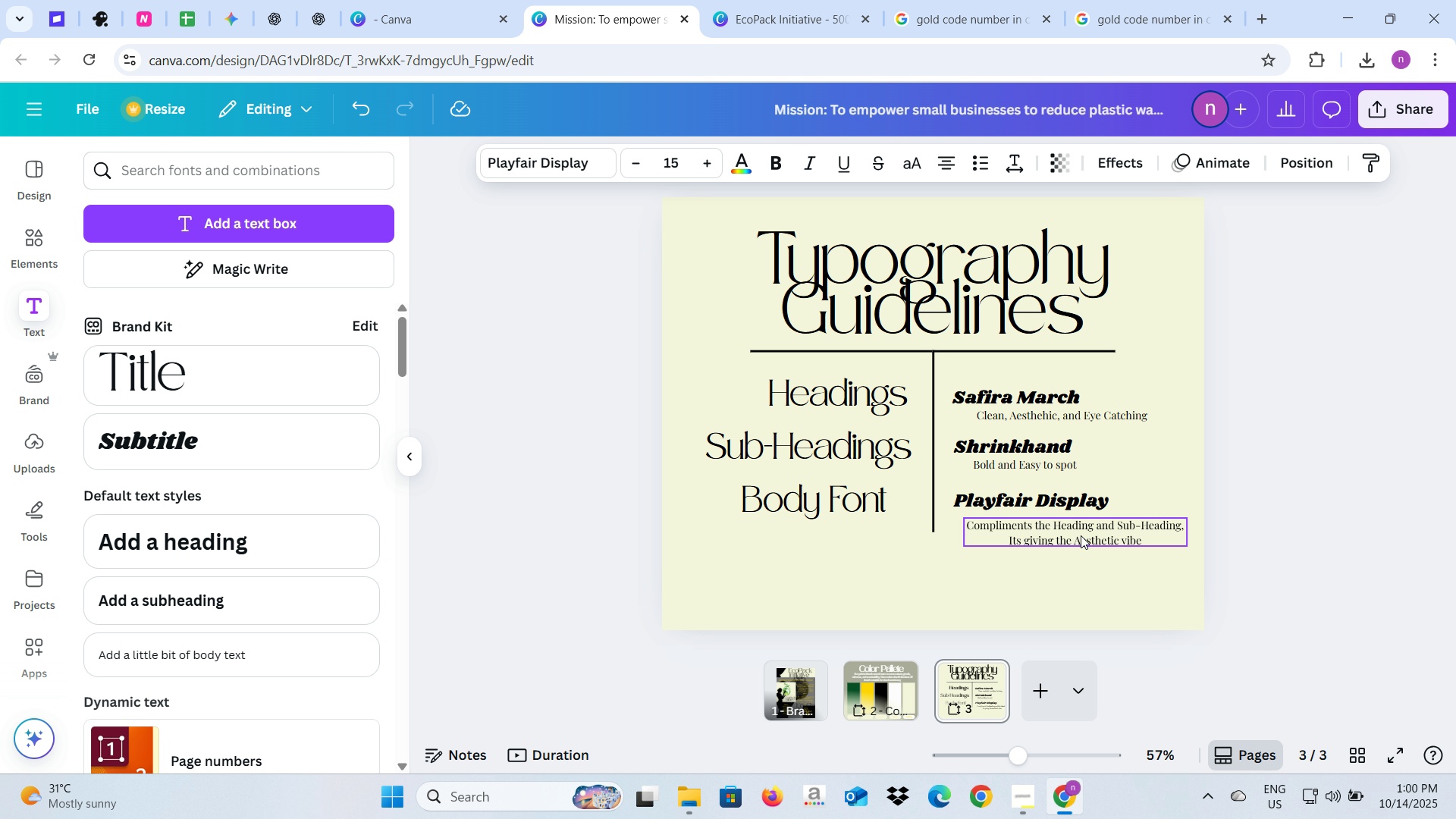 
left_click_drag(start_coordinate=[1081, 535], to_coordinate=[1087, 556])
 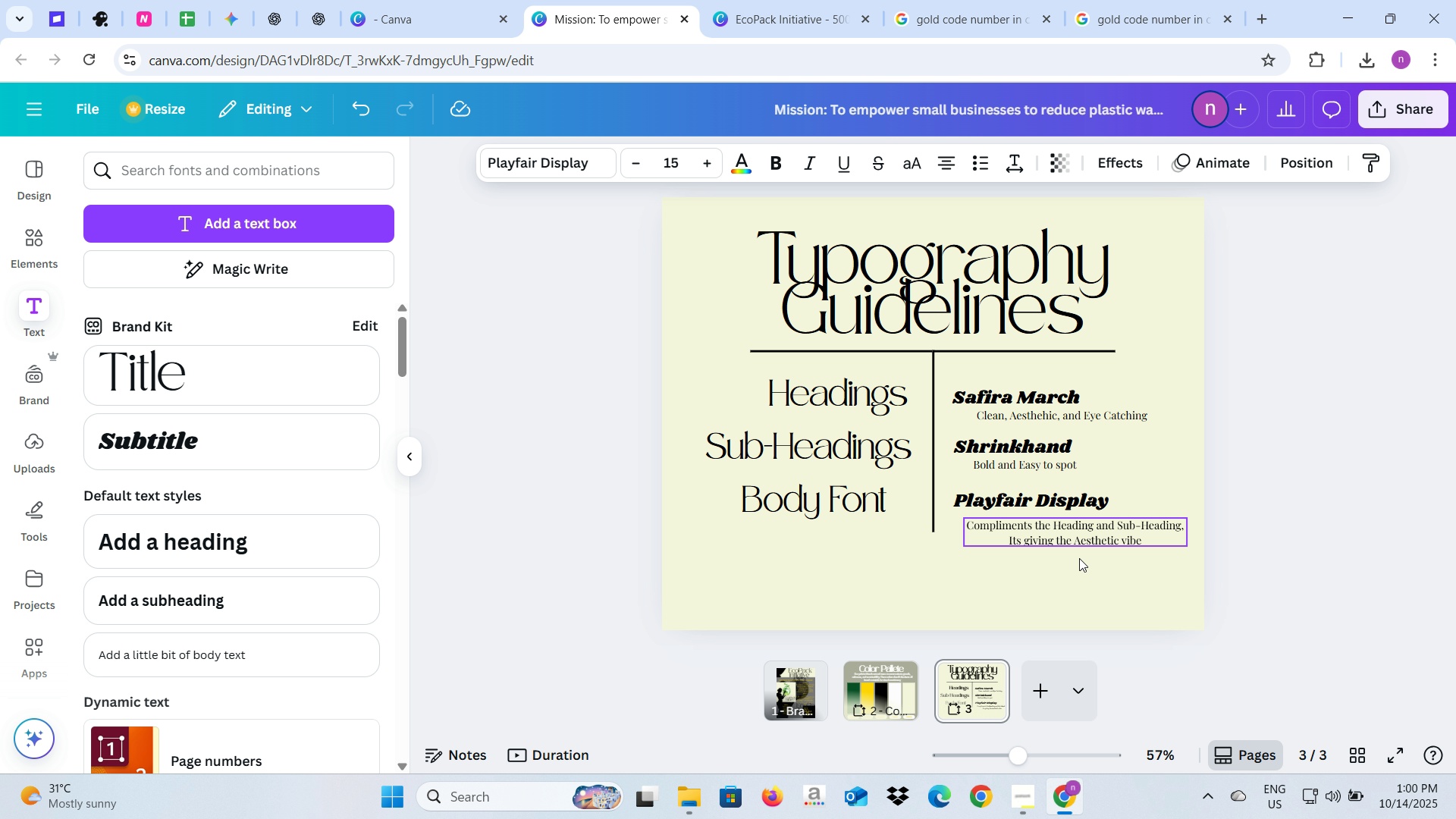 
left_click([1087, 557])
 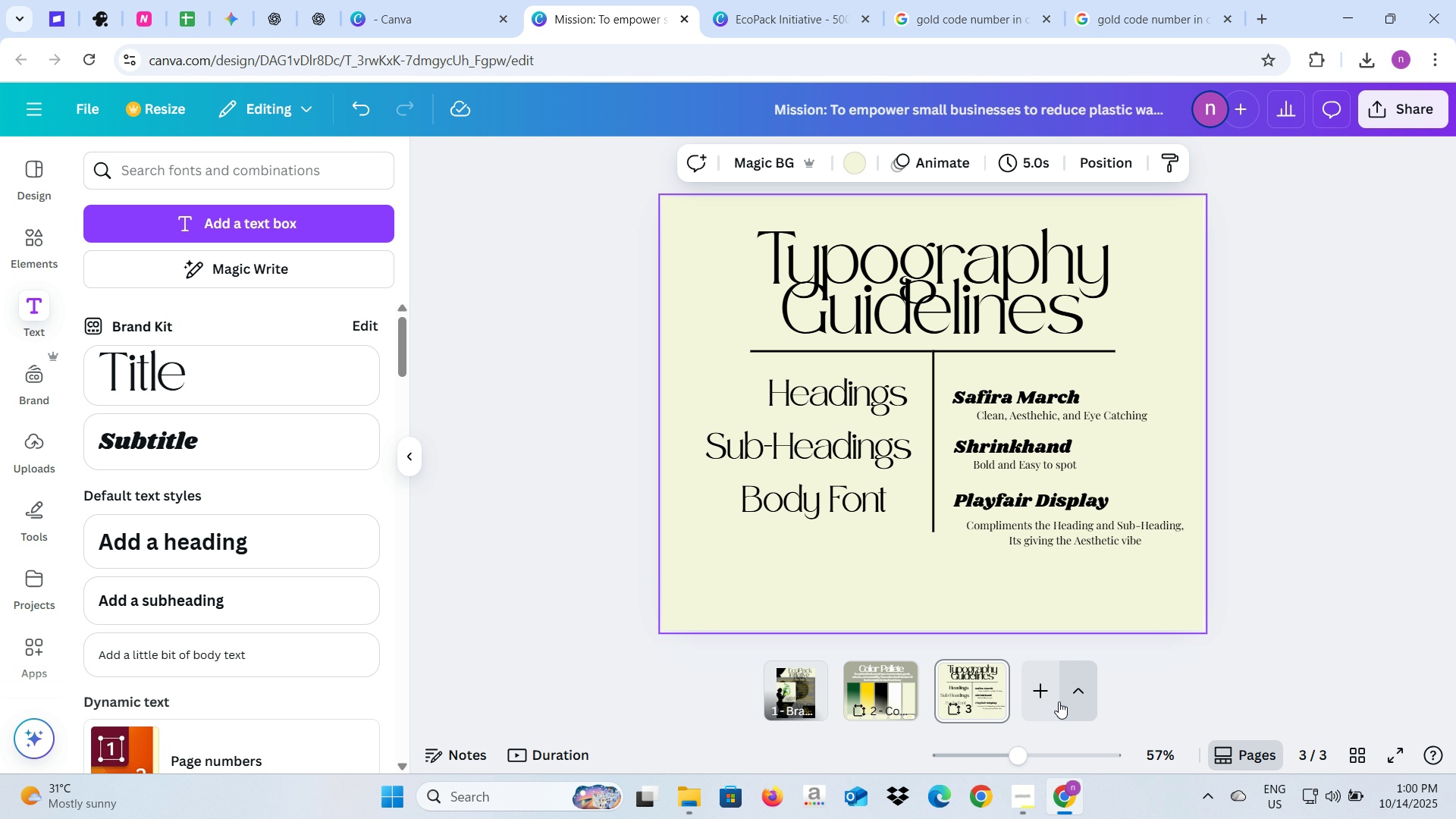 
left_click([1047, 695])
 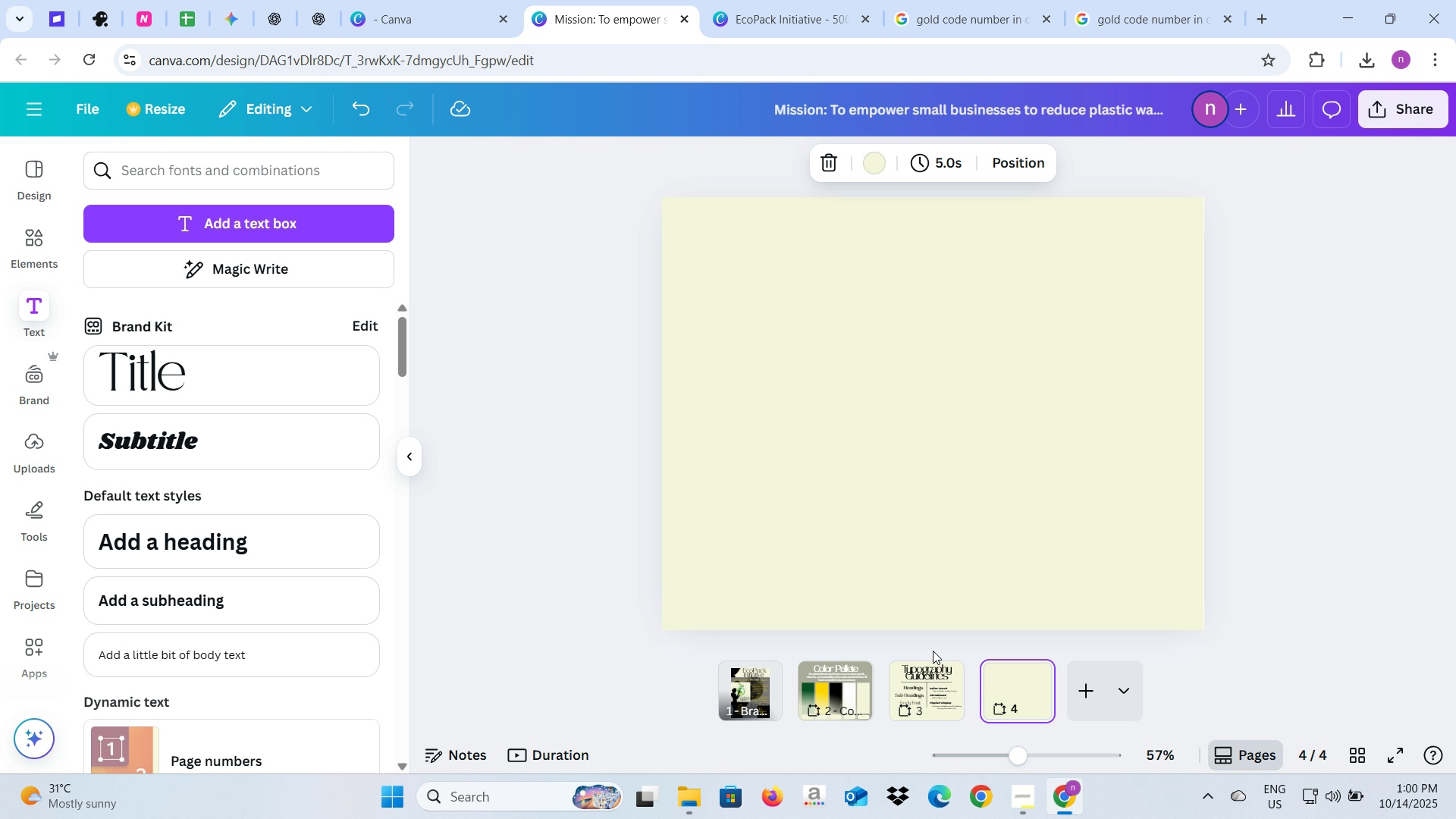 
left_click([926, 693])
 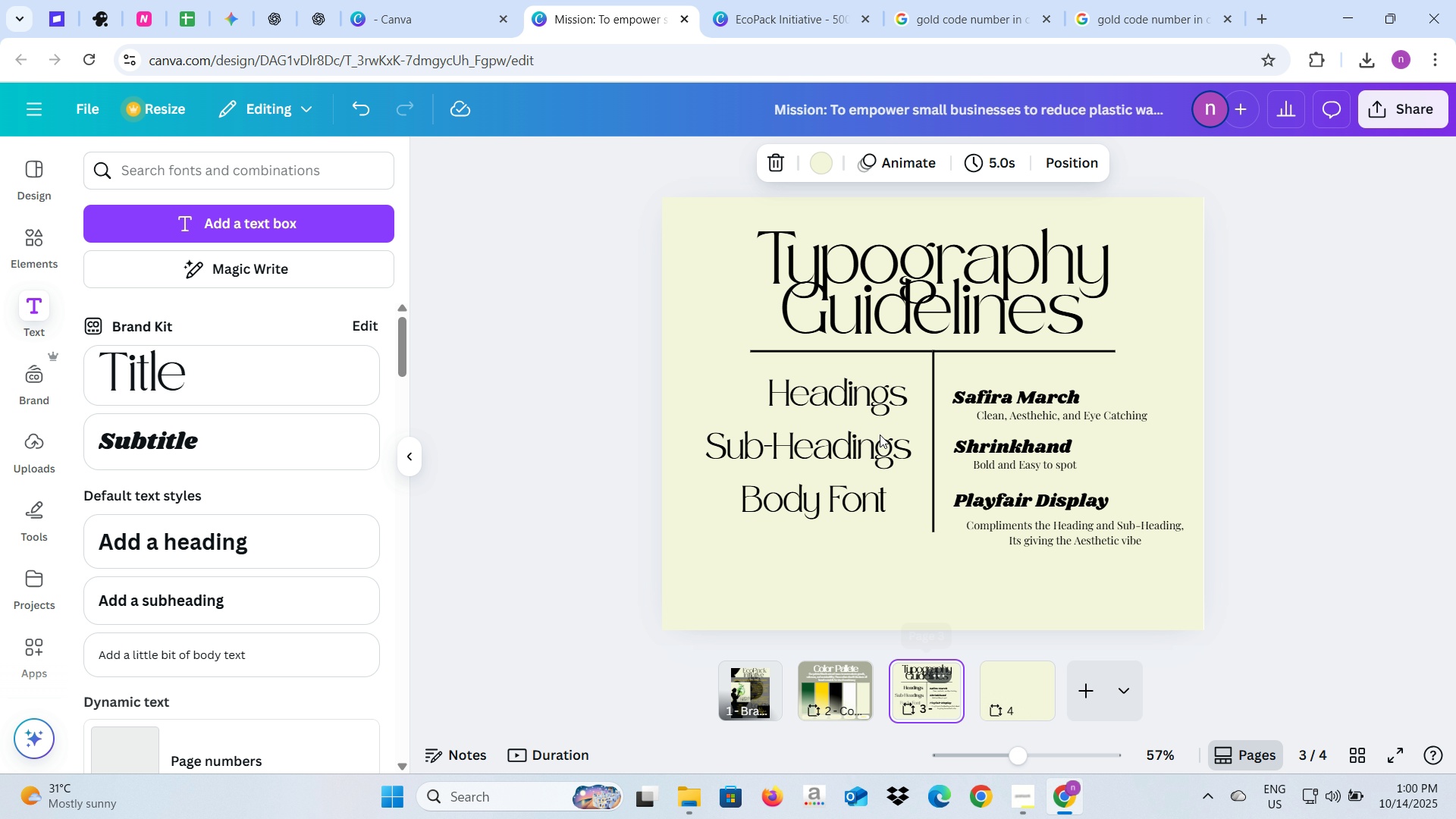 
scroll: coordinate [880, 435], scroll_direction: up, amount: 3.0
 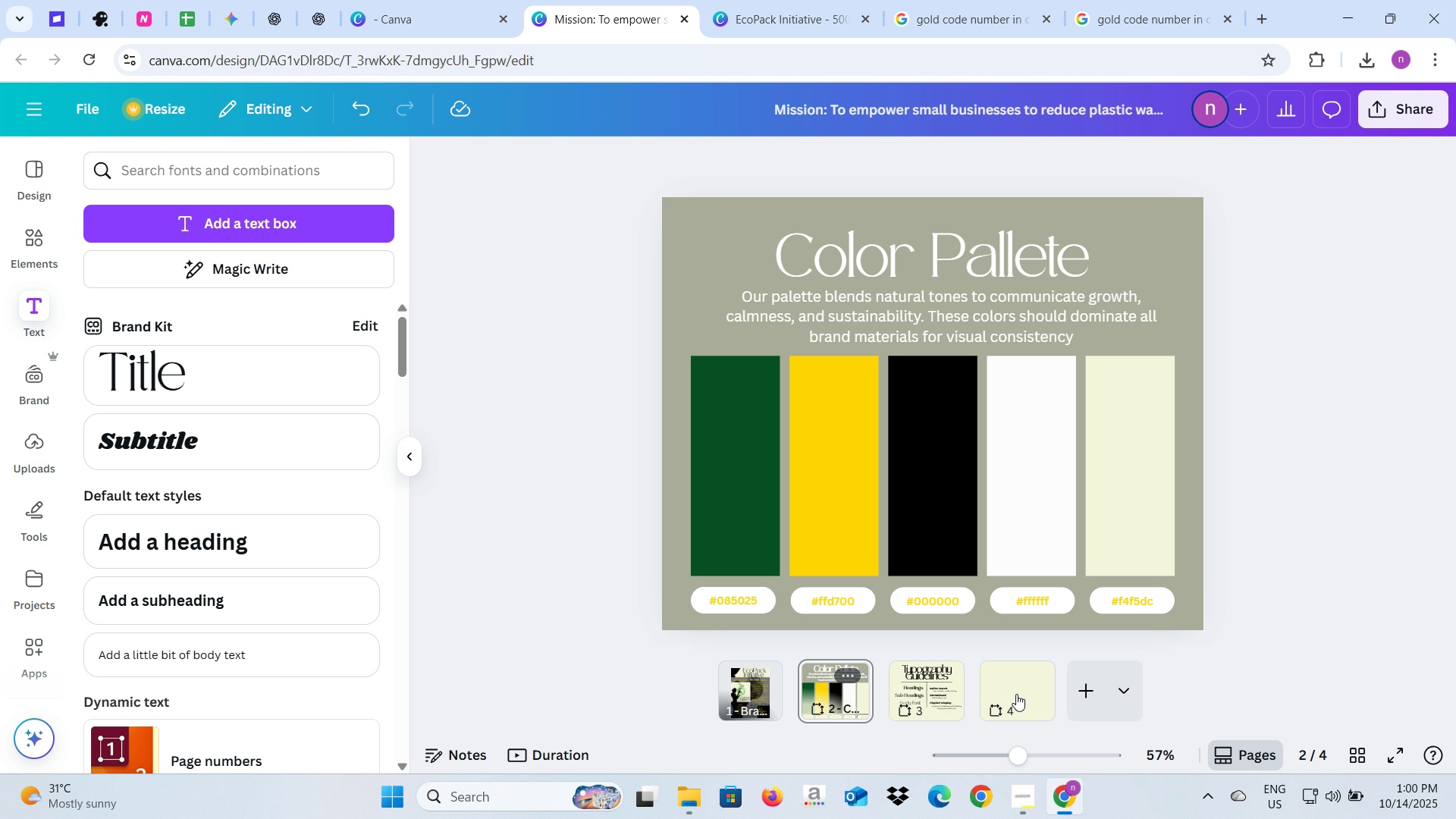 
left_click([942, 682])
 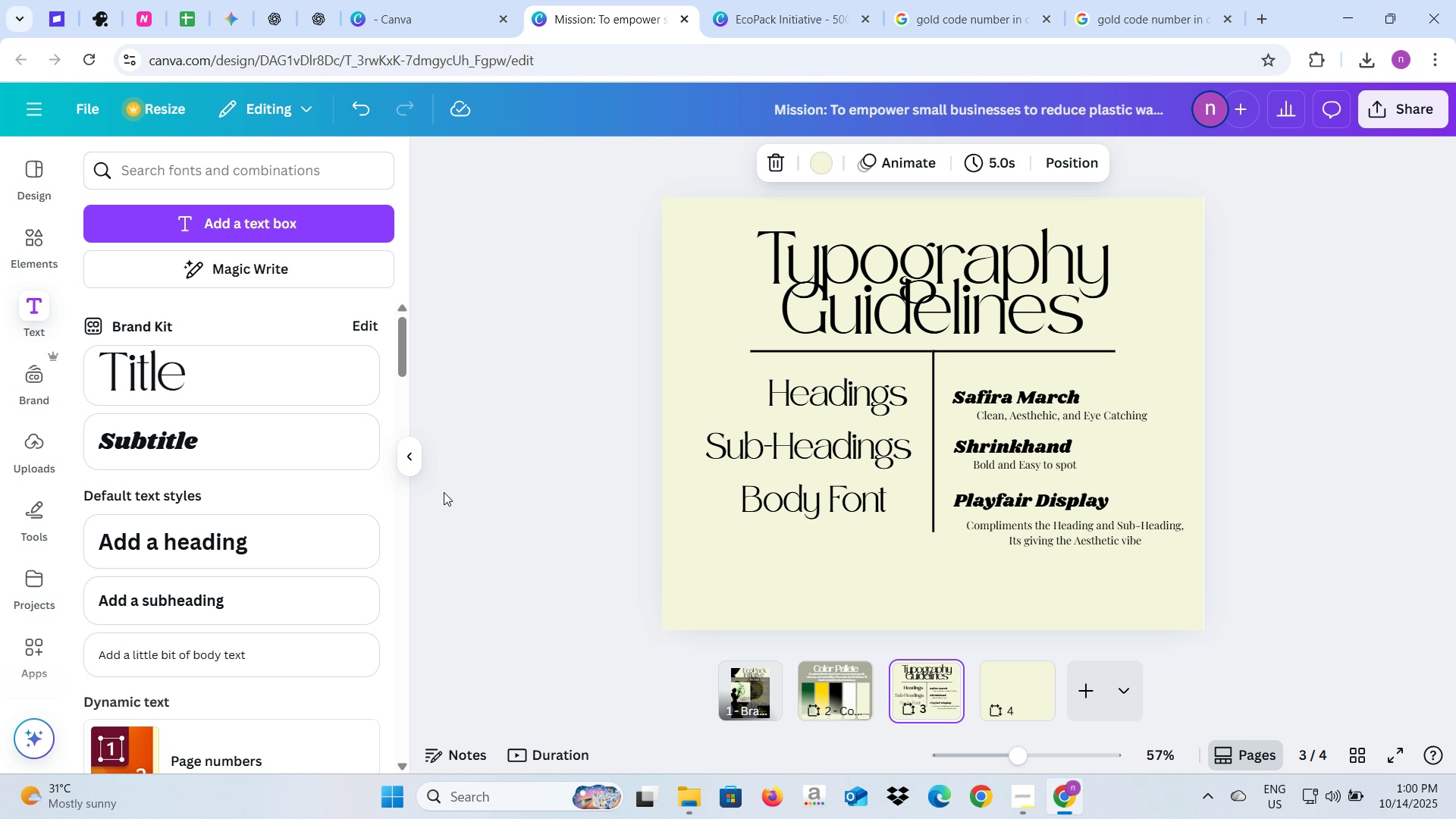 
left_click([411, 460])
 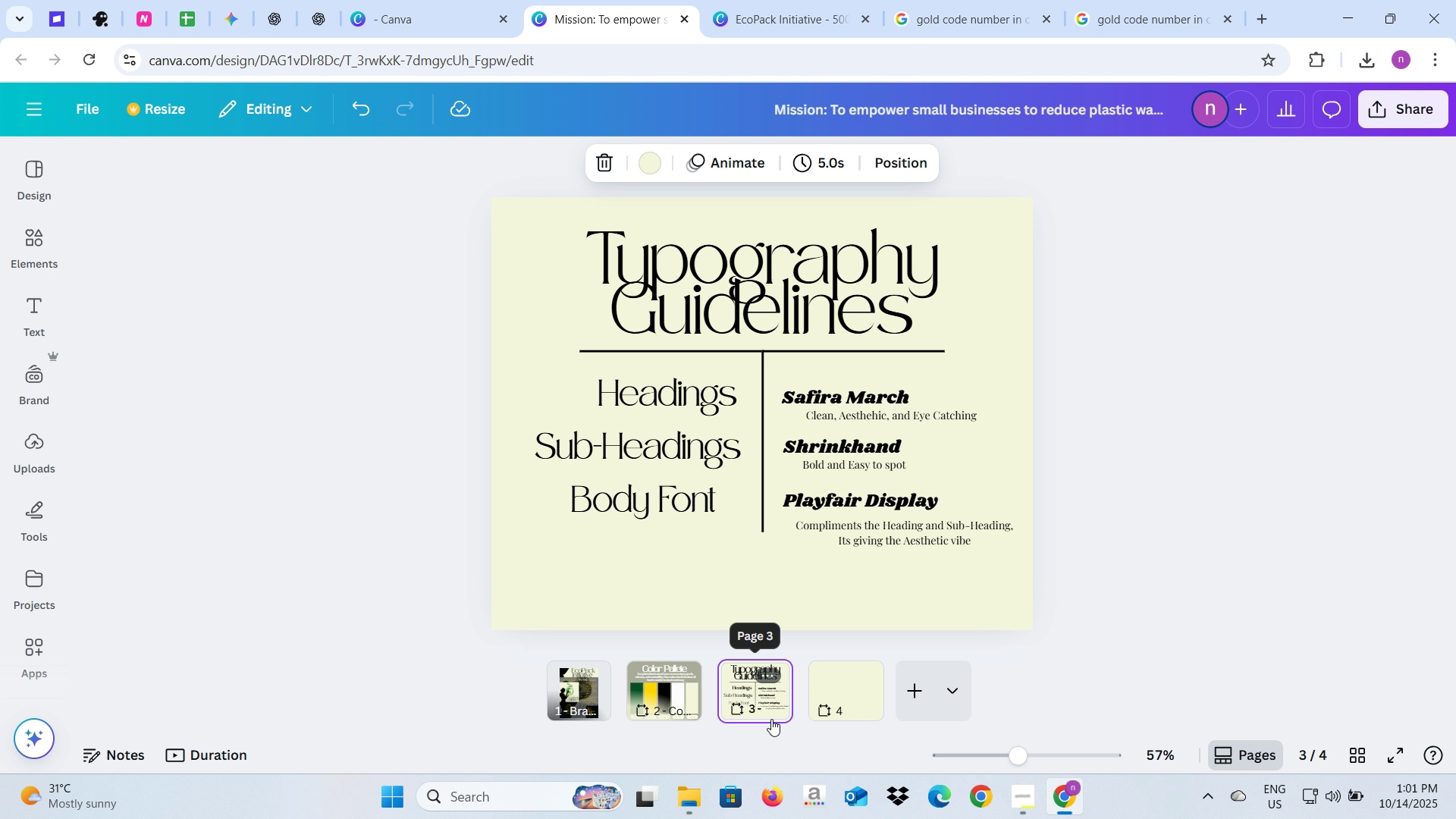 
left_click([405, 572])
 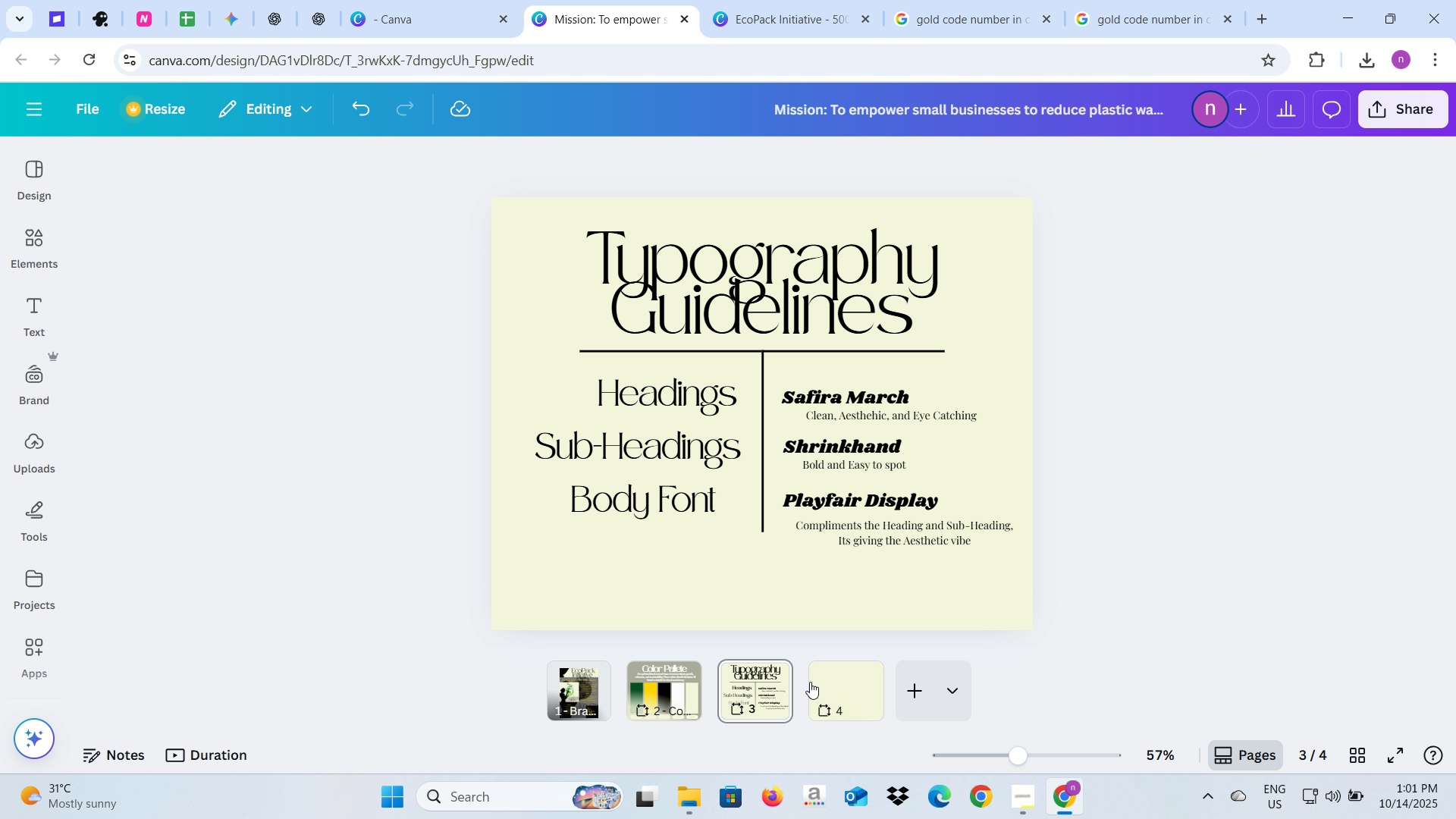 
left_click([827, 690])
 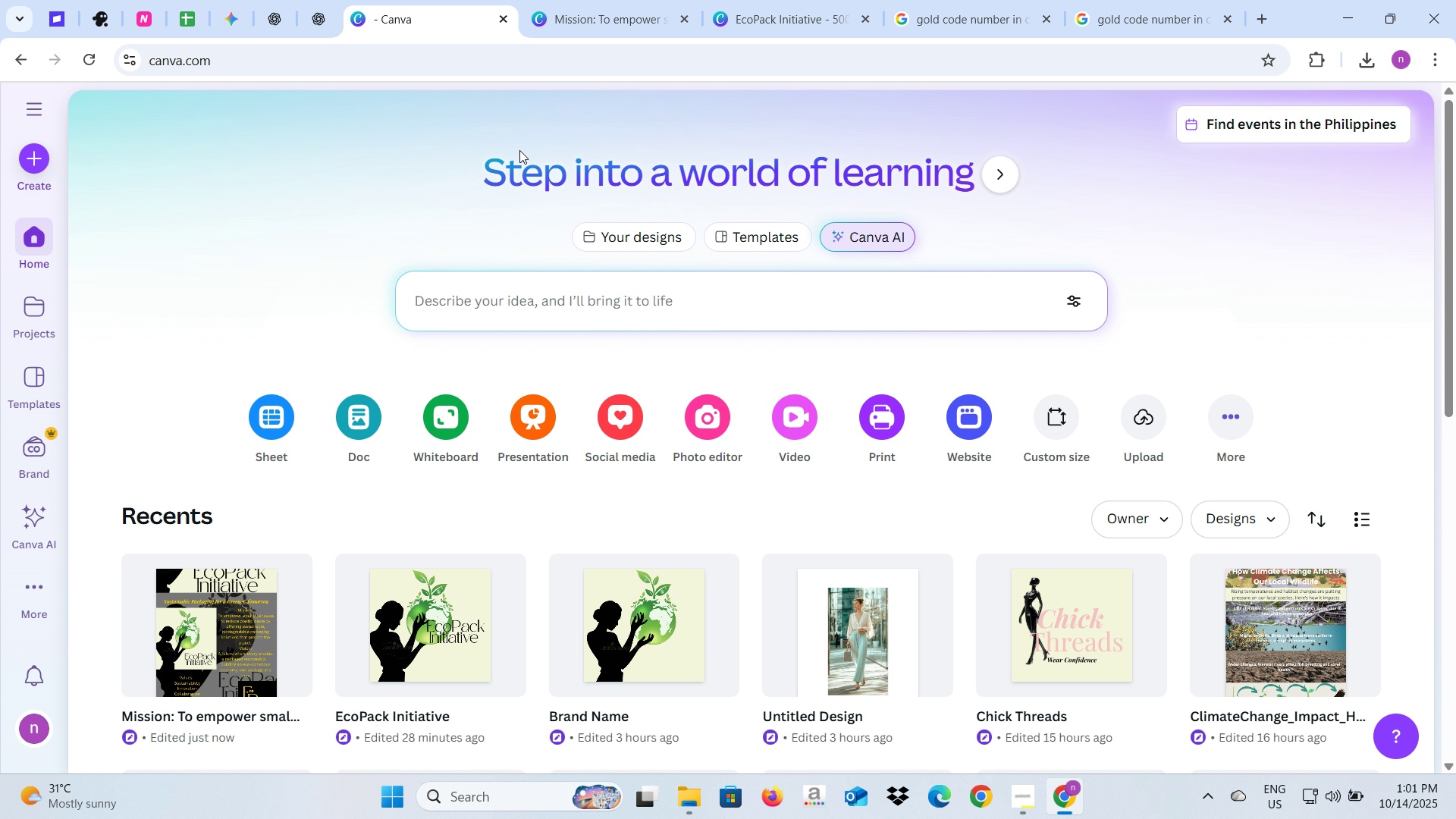 
left_click([321, 14])
 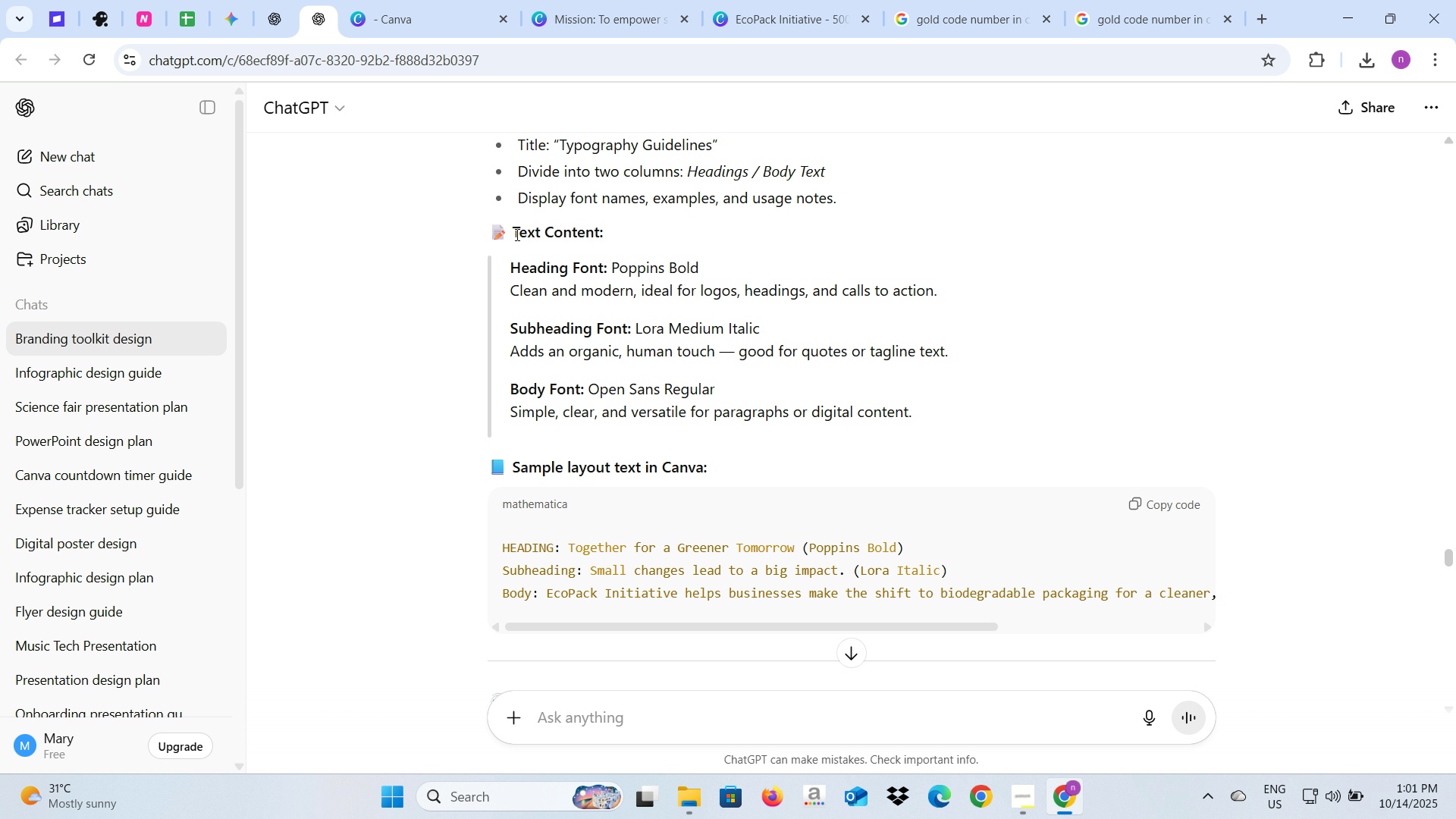 
scroll: coordinate [516, 234], scroll_direction: down, amount: 5.0
 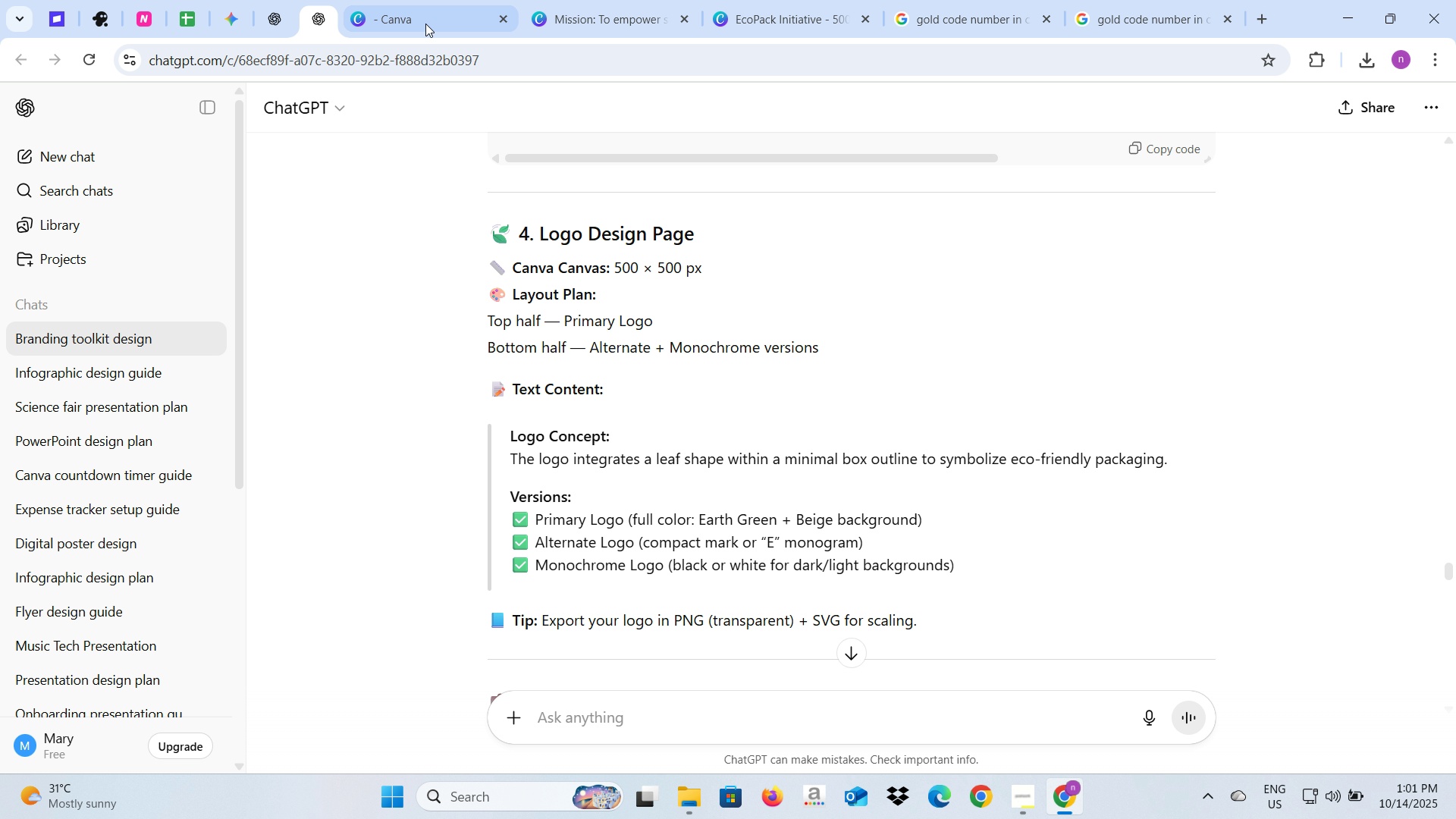 
wait(5.39)
 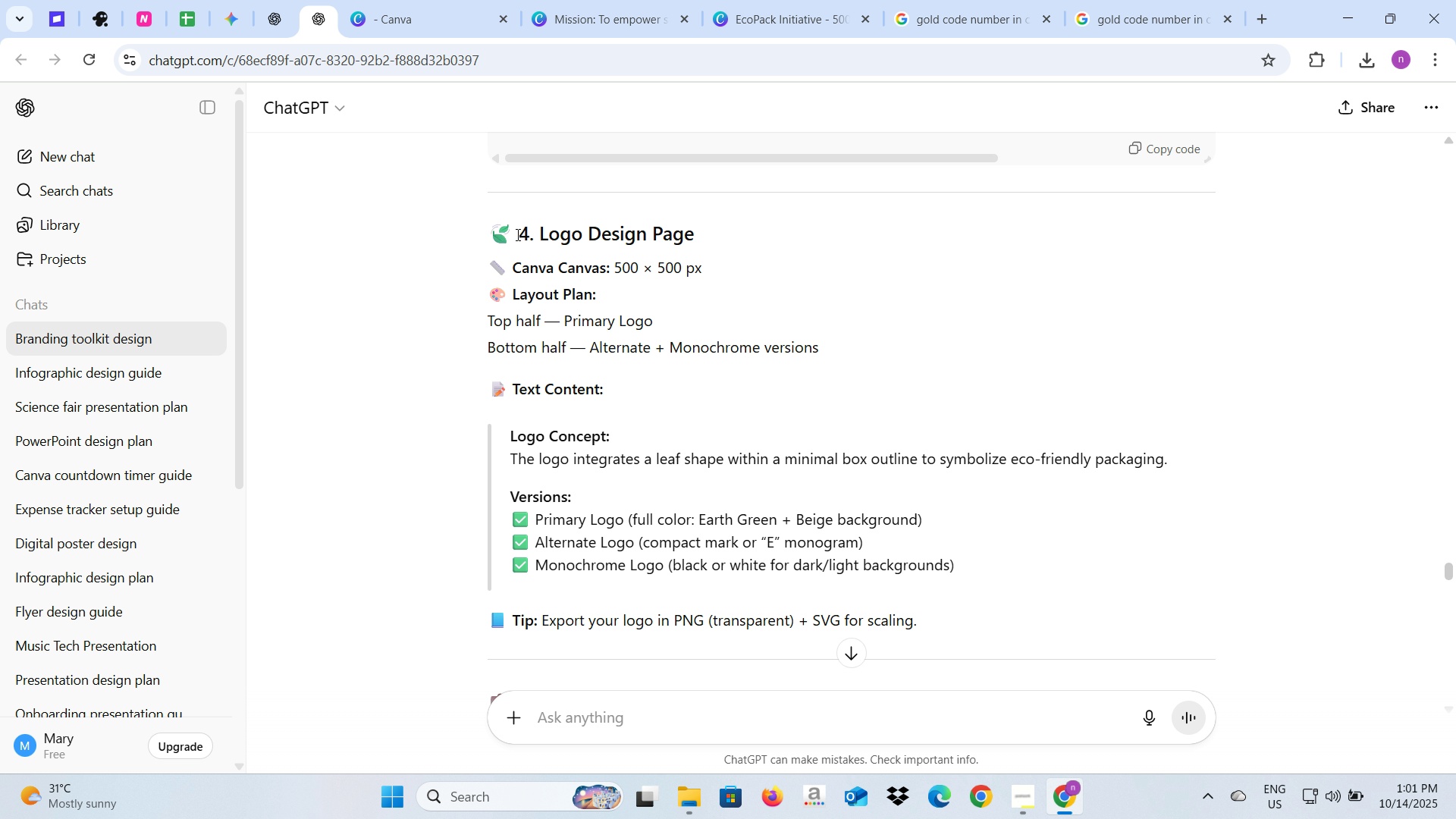 
scroll: coordinate [495, 201], scroll_direction: up, amount: 5.0
 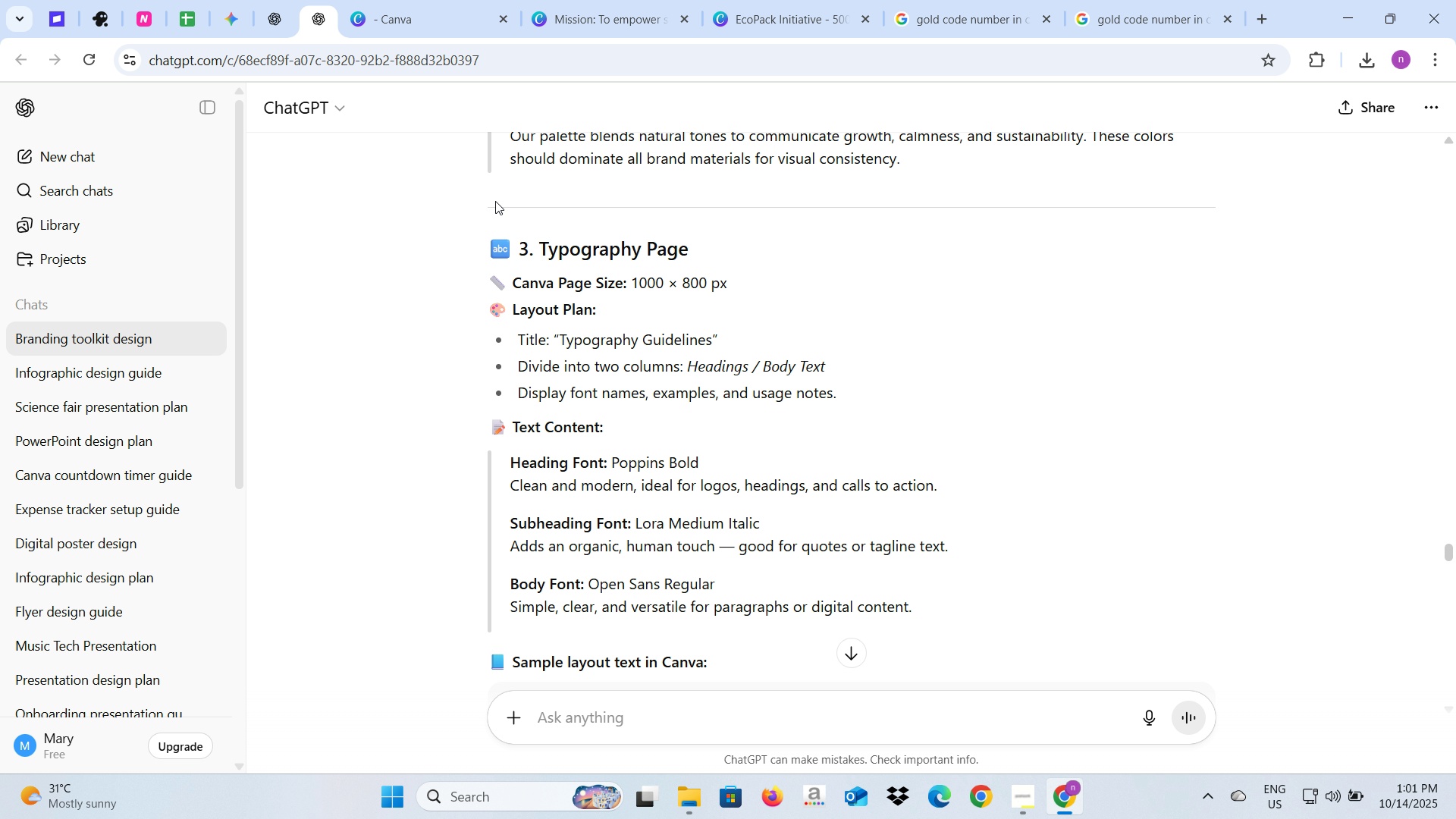 
scroll: coordinate [495, 201], scroll_direction: down, amount: 3.0
 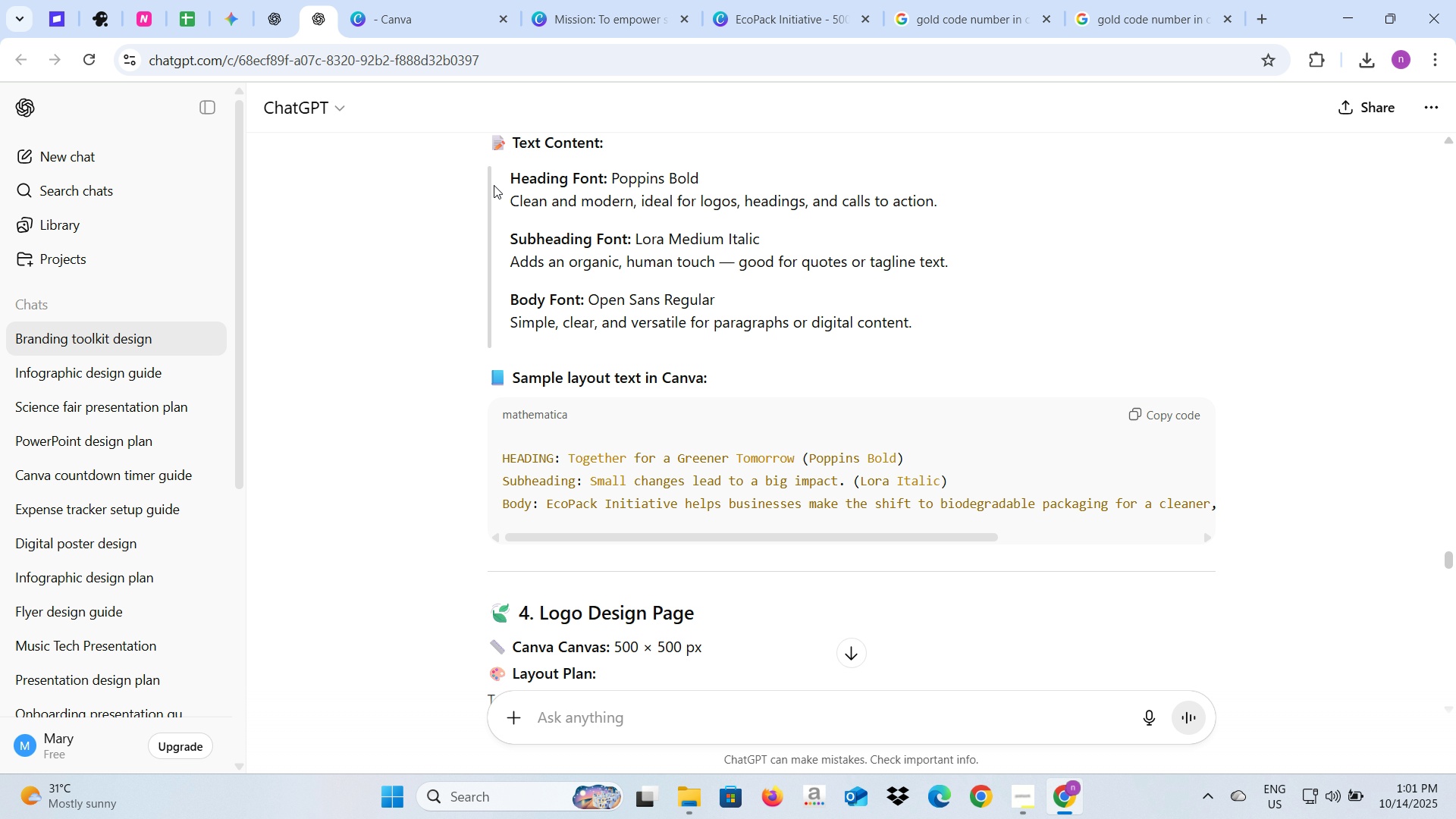 
wait(6.06)
 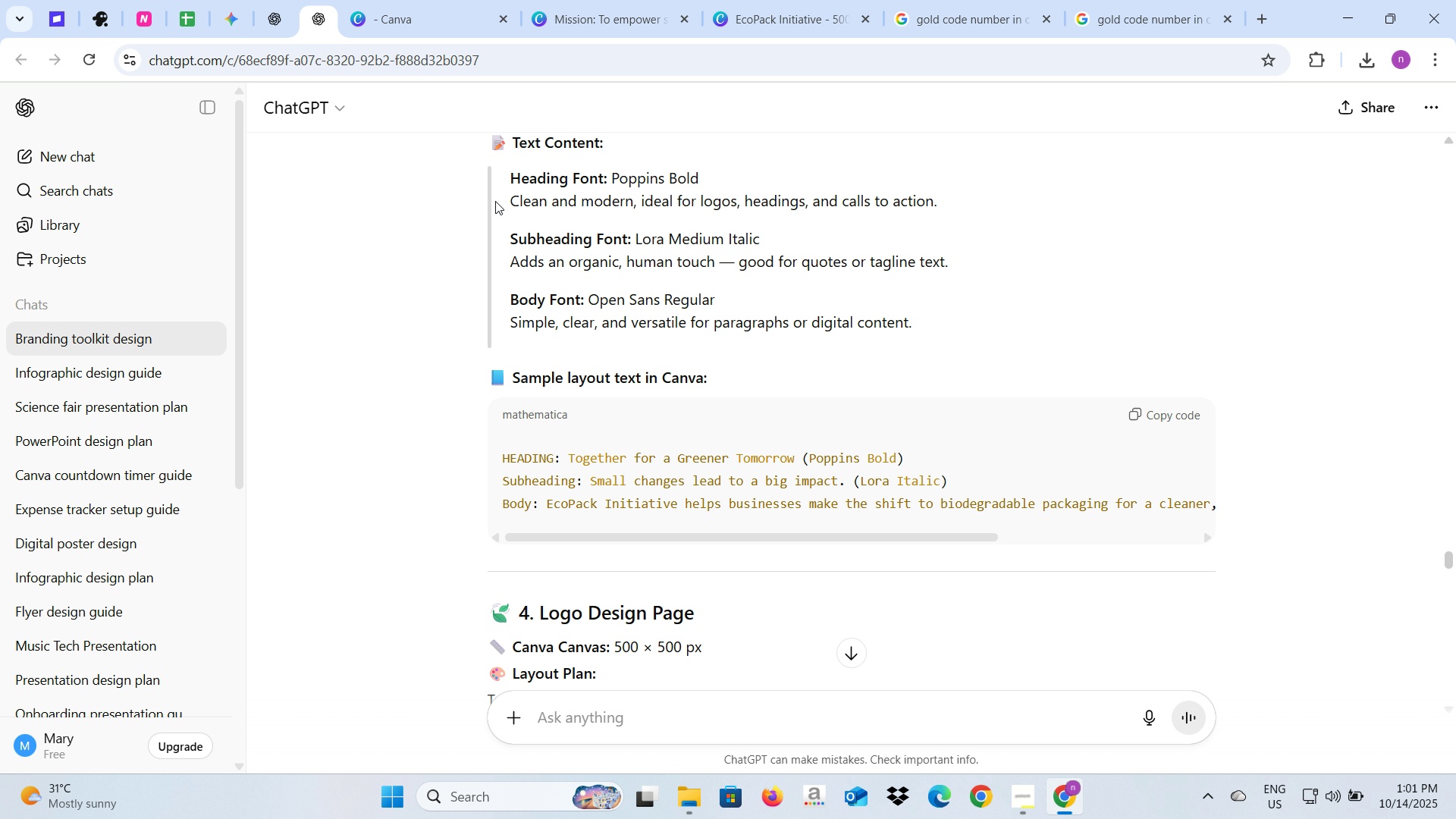 
left_click([378, 0])
 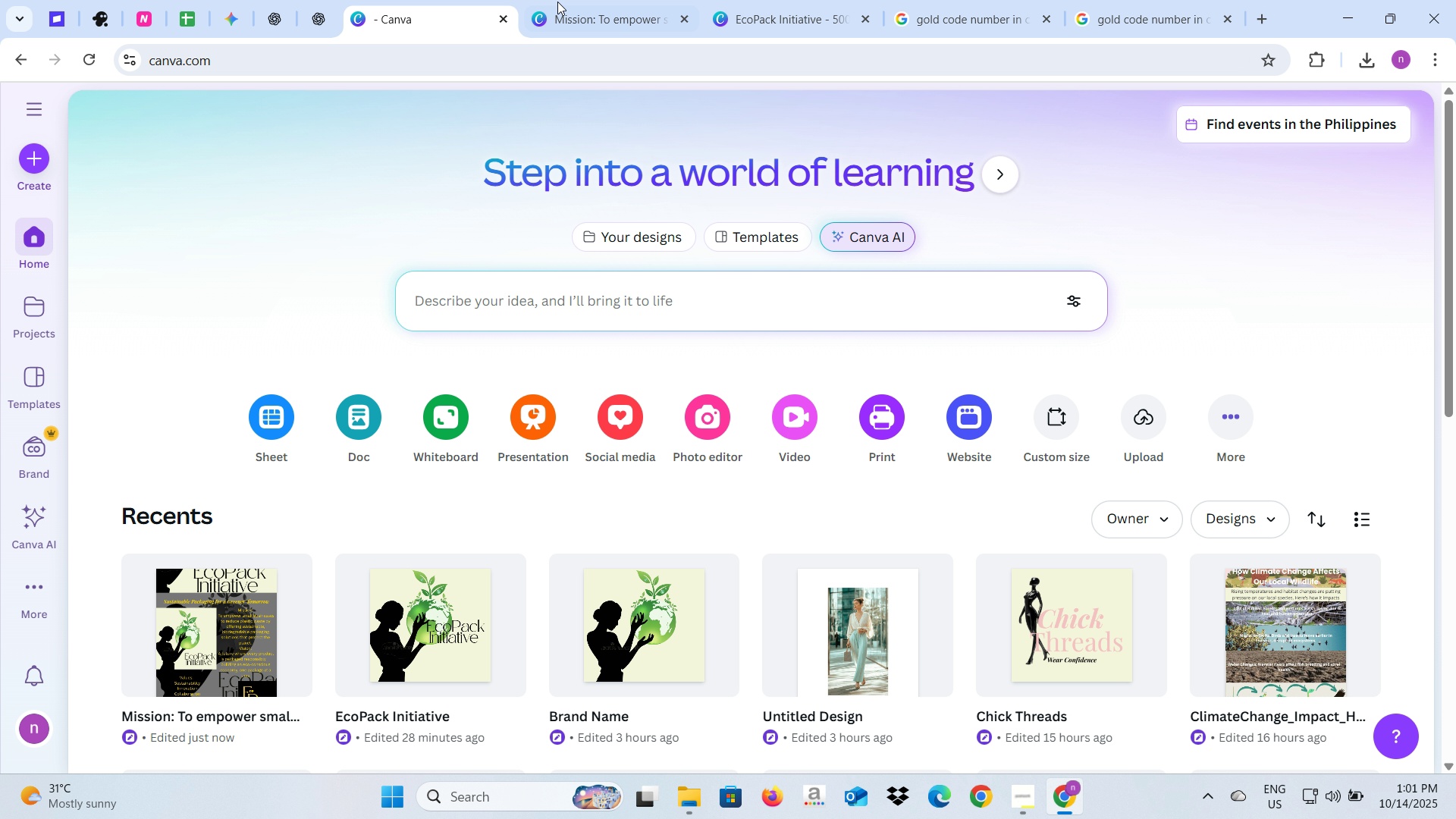 
left_click([557, 2])
 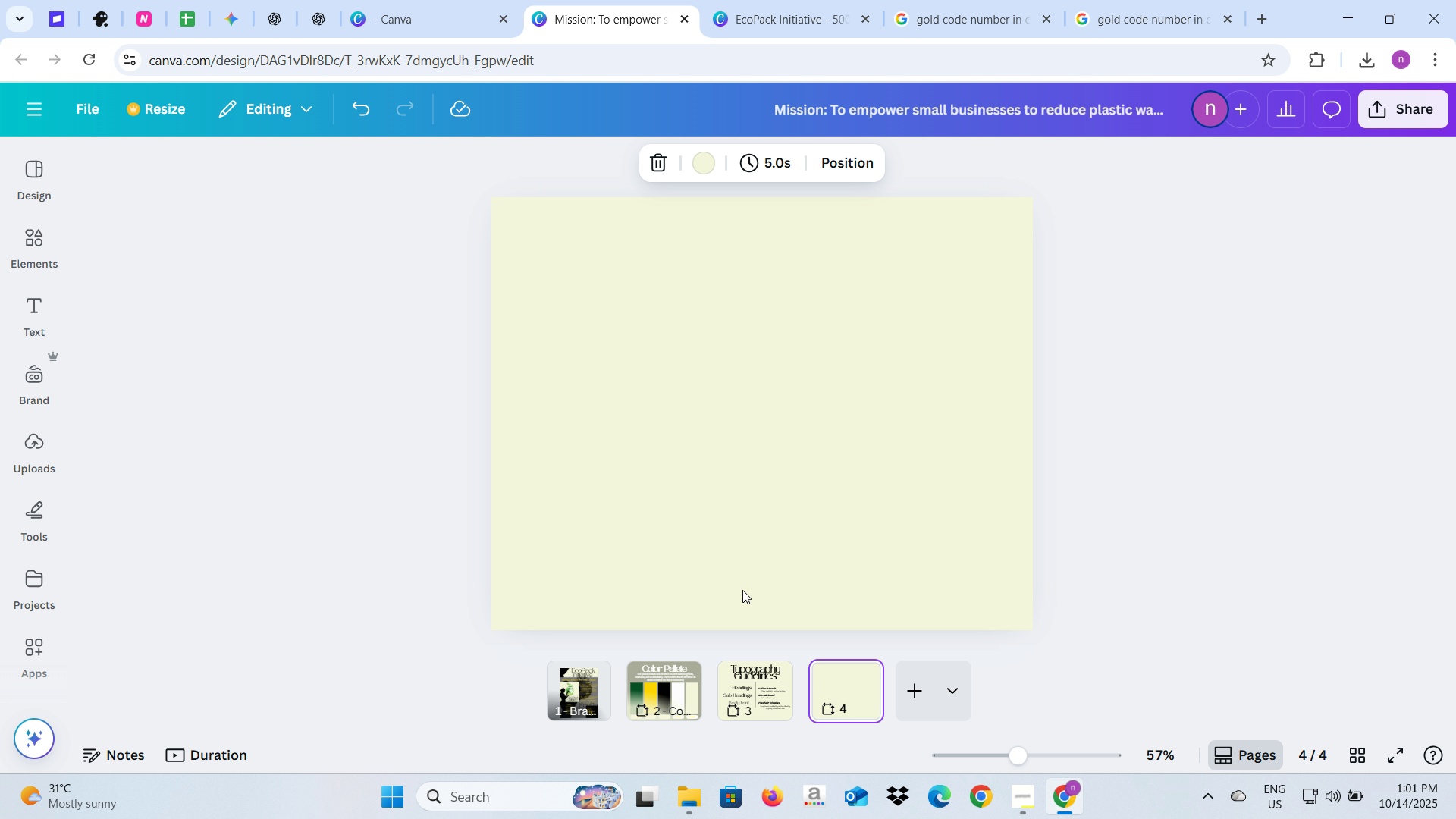 
key(Alt+AltLeft)
 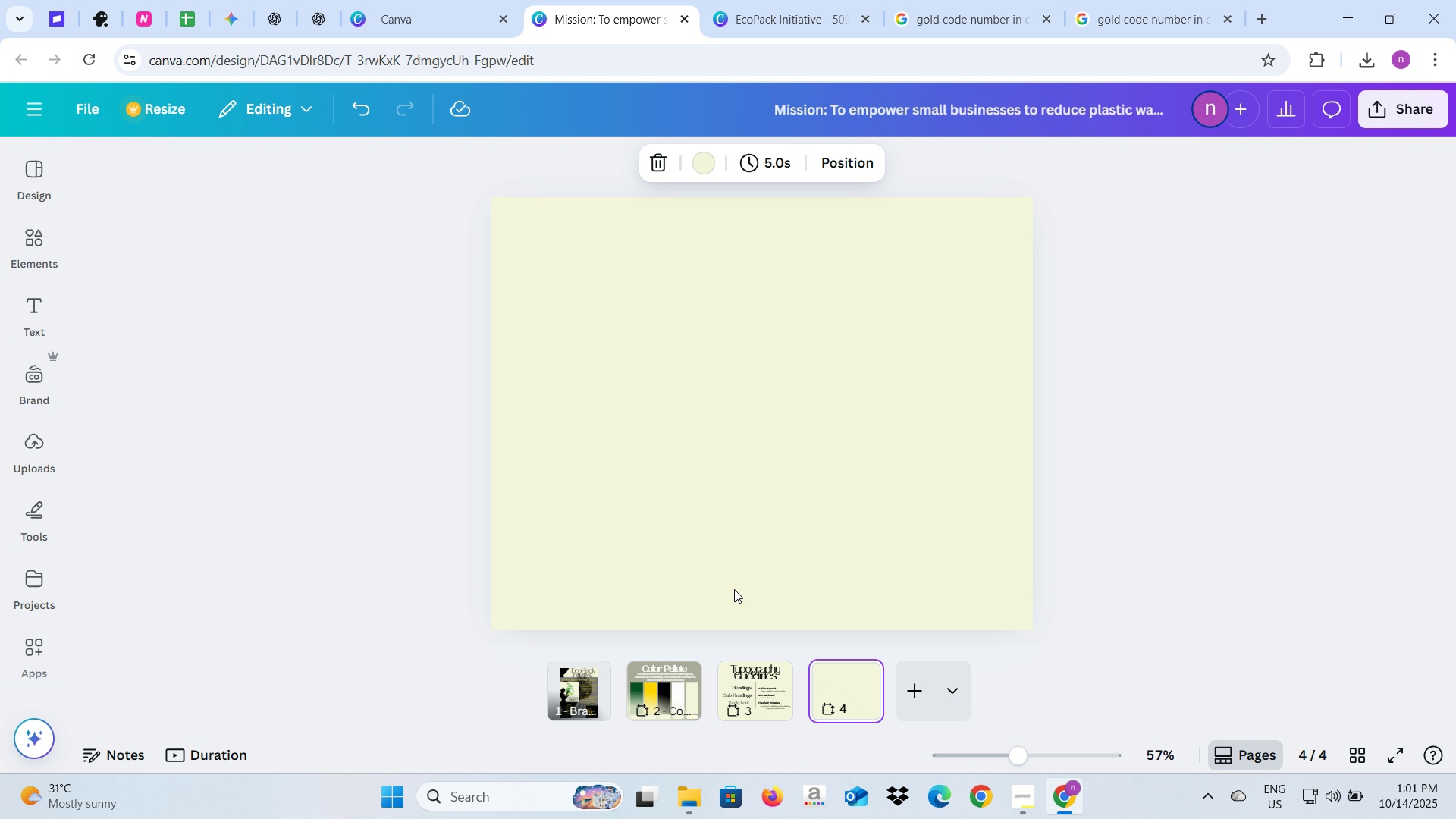 
key(Alt+Tab)